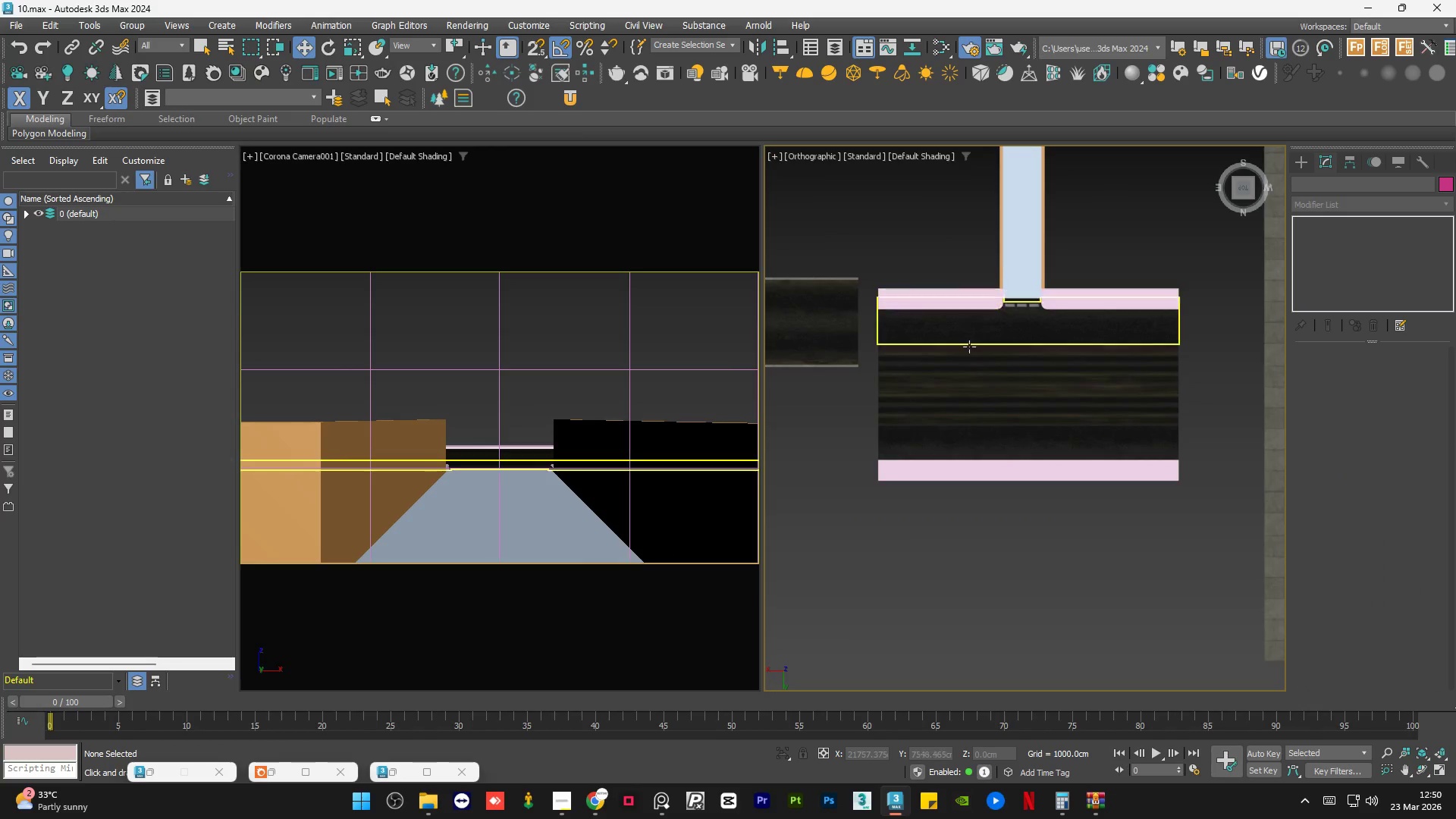 
left_click([962, 357])
 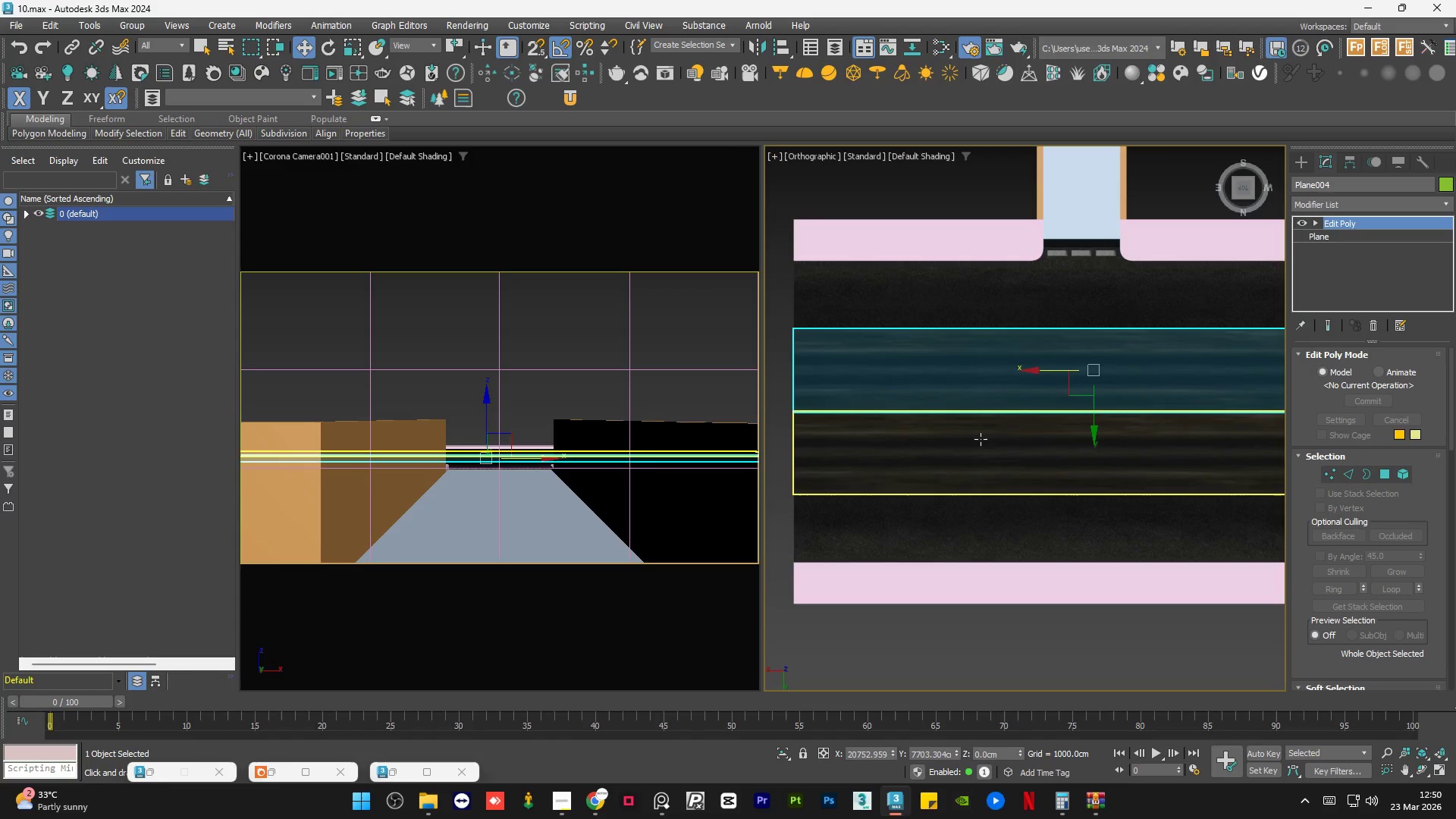 
scroll: coordinate [962, 357], scroll_direction: up, amount: 2.0
 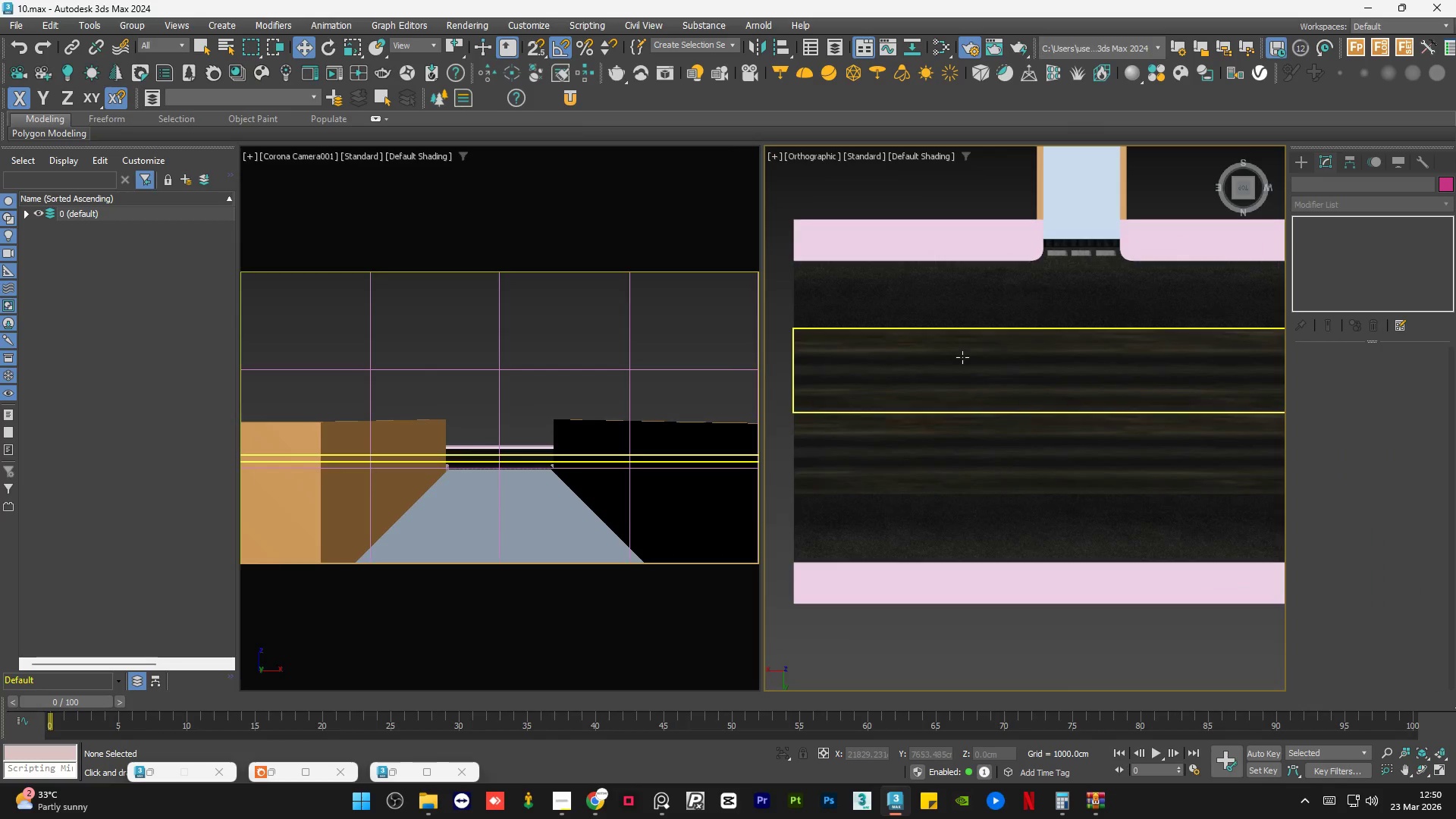 
left_click([981, 438])
 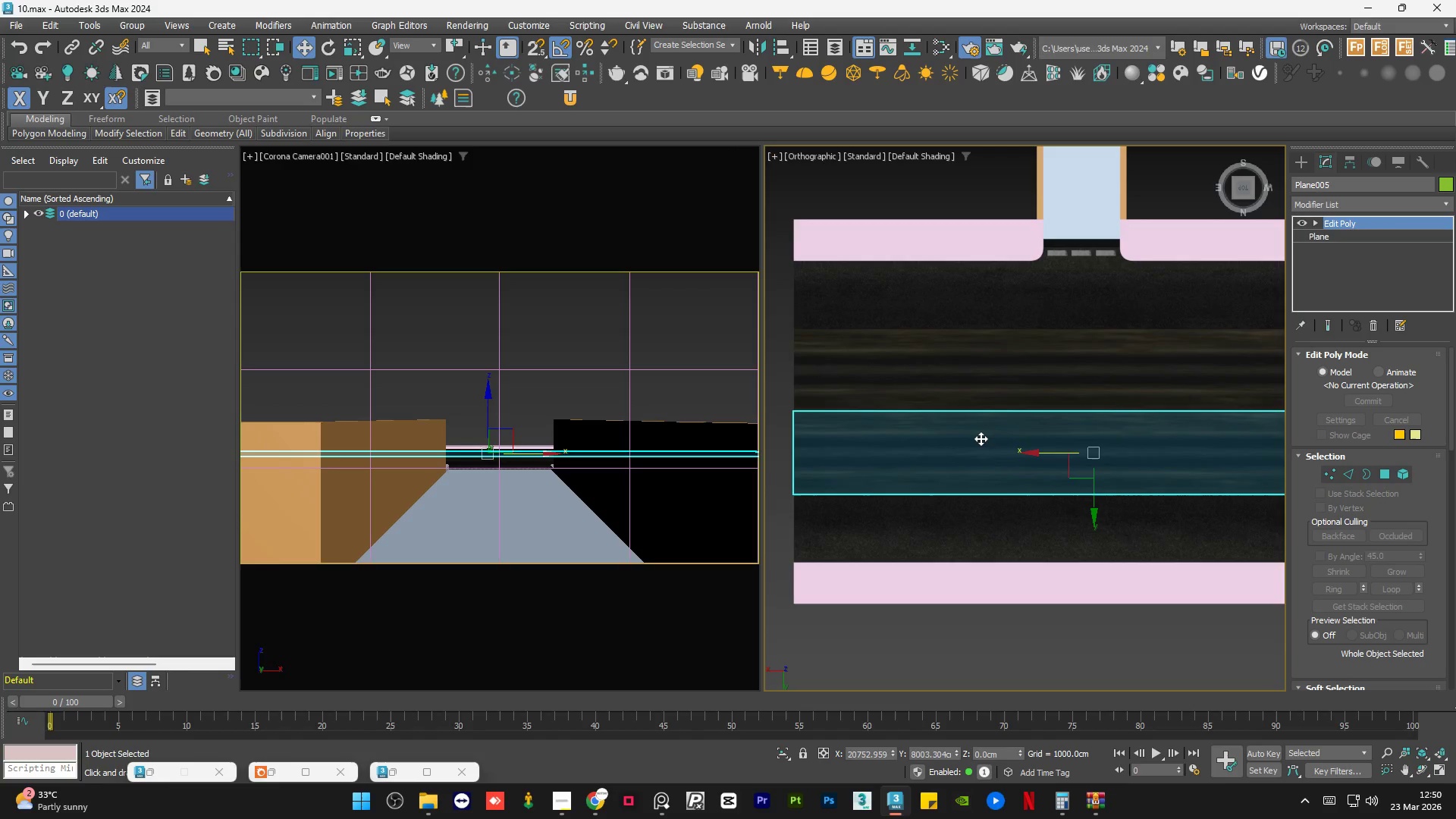 
key(Delete)
 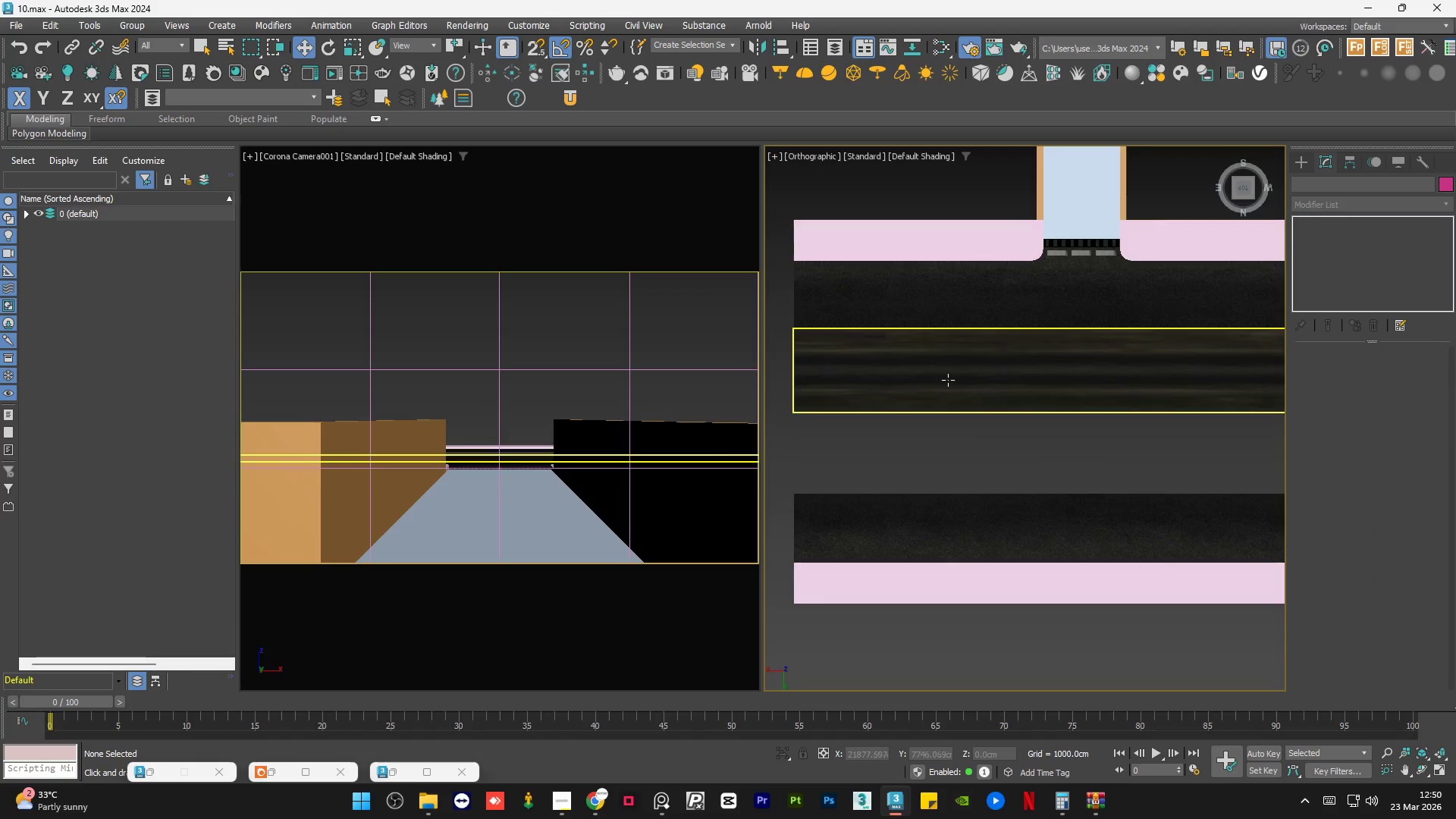 
left_click([948, 380])
 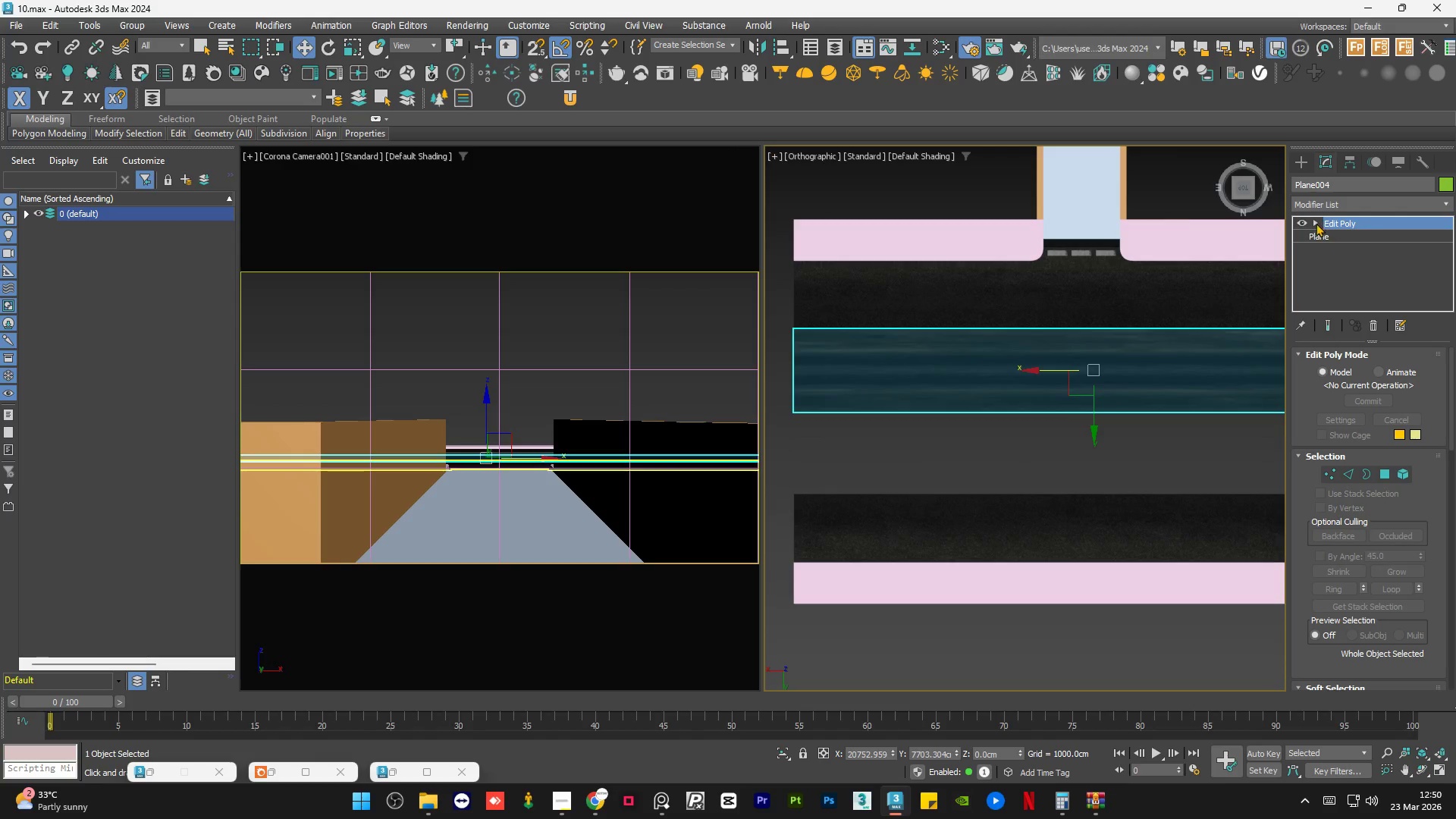 
double_click([1338, 233])
 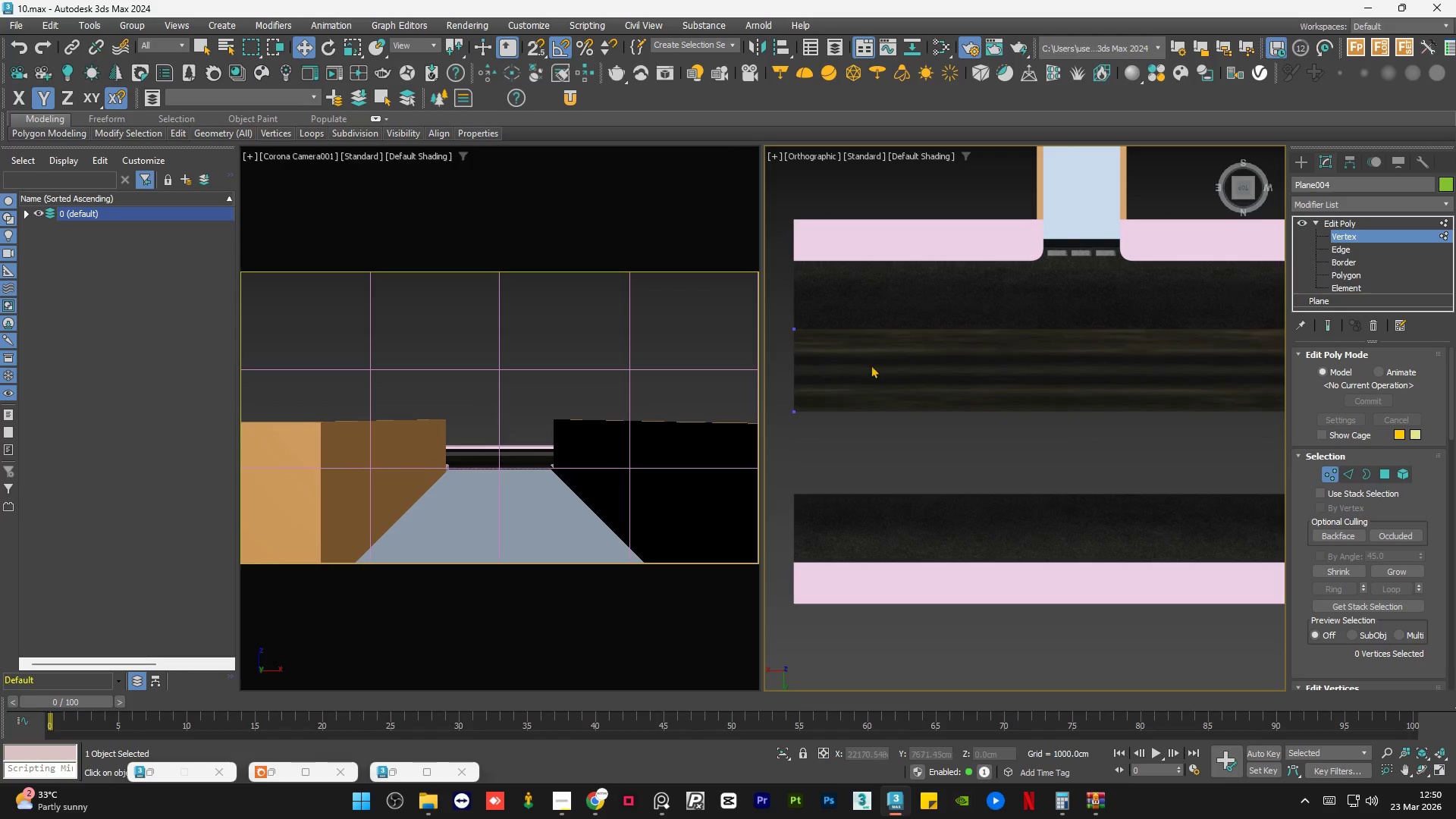 
scroll: coordinate [910, 375], scroll_direction: down, amount: 2.0
 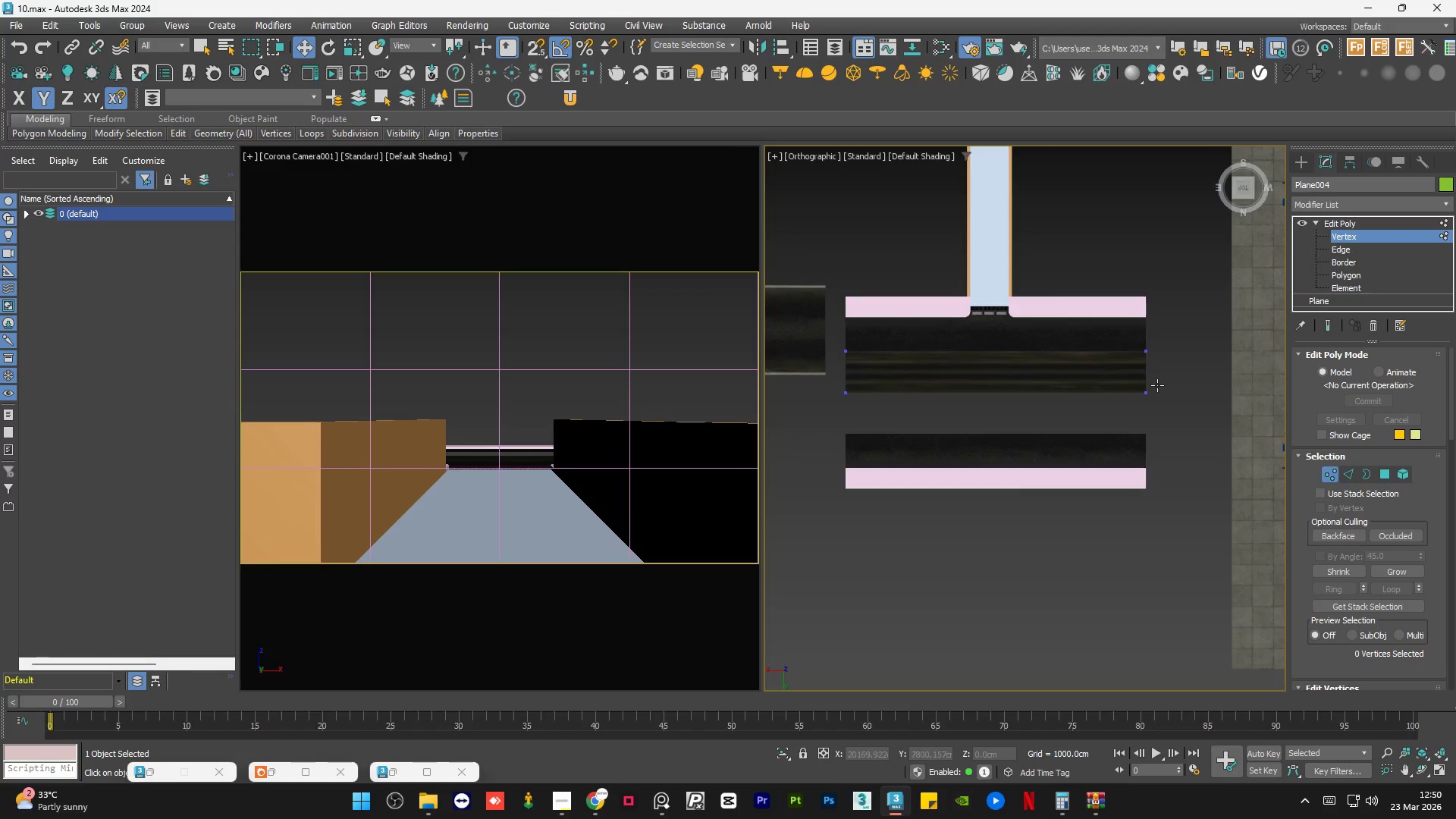 
left_click_drag(start_coordinate=[1165, 381], to_coordinate=[835, 412])
 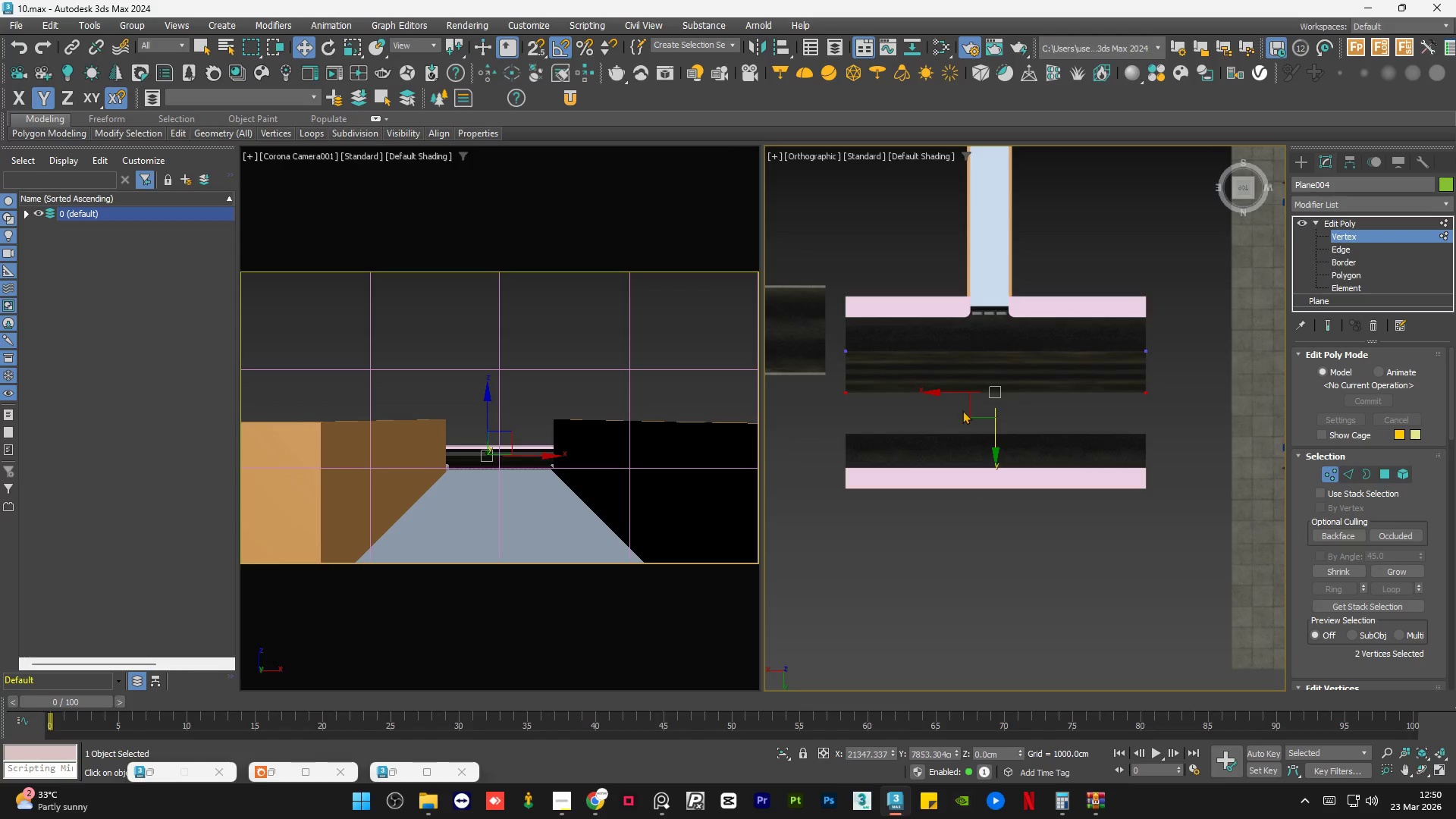 
scroll: coordinate [969, 411], scroll_direction: up, amount: 1.0
 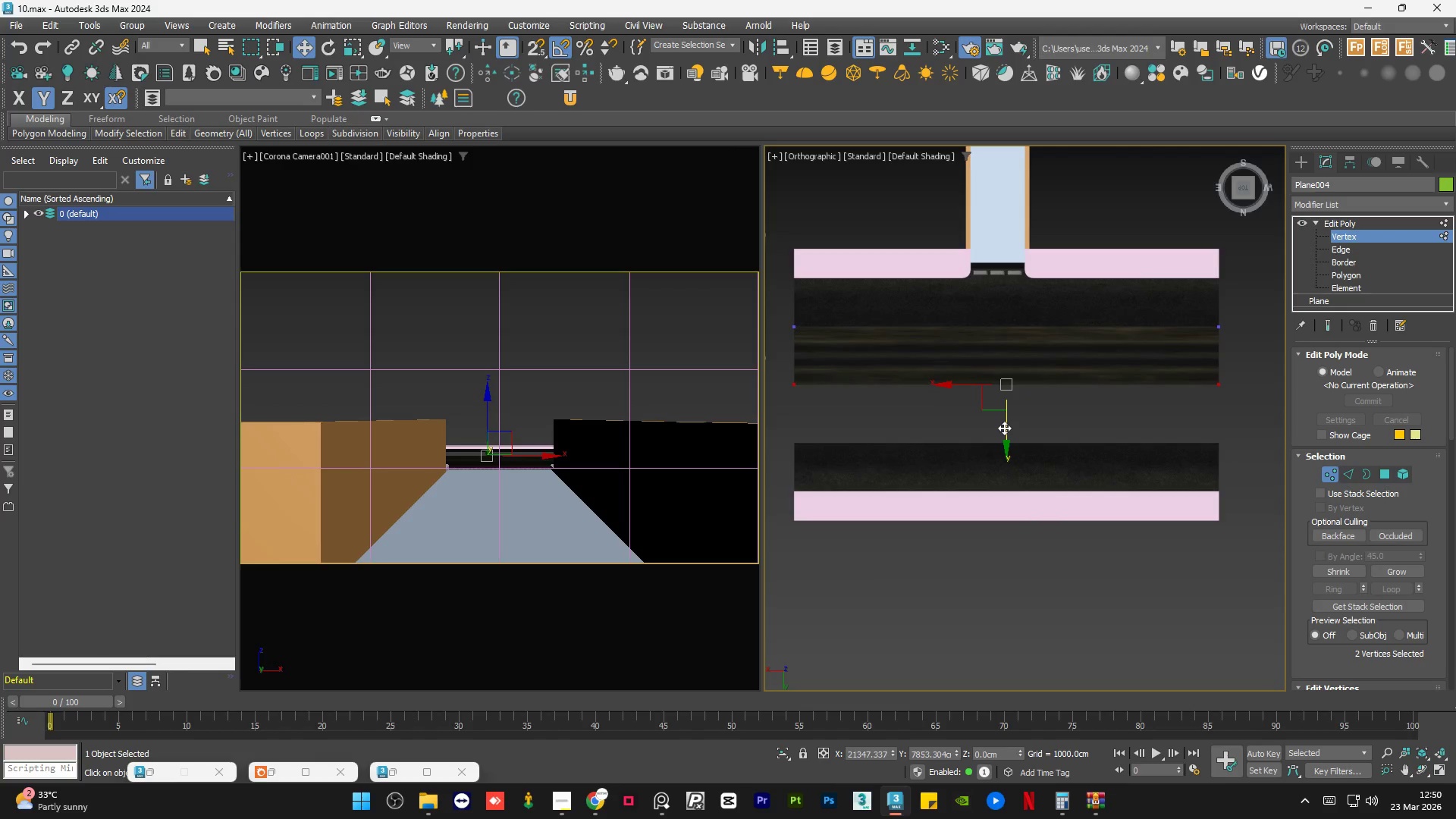 
key(S)
 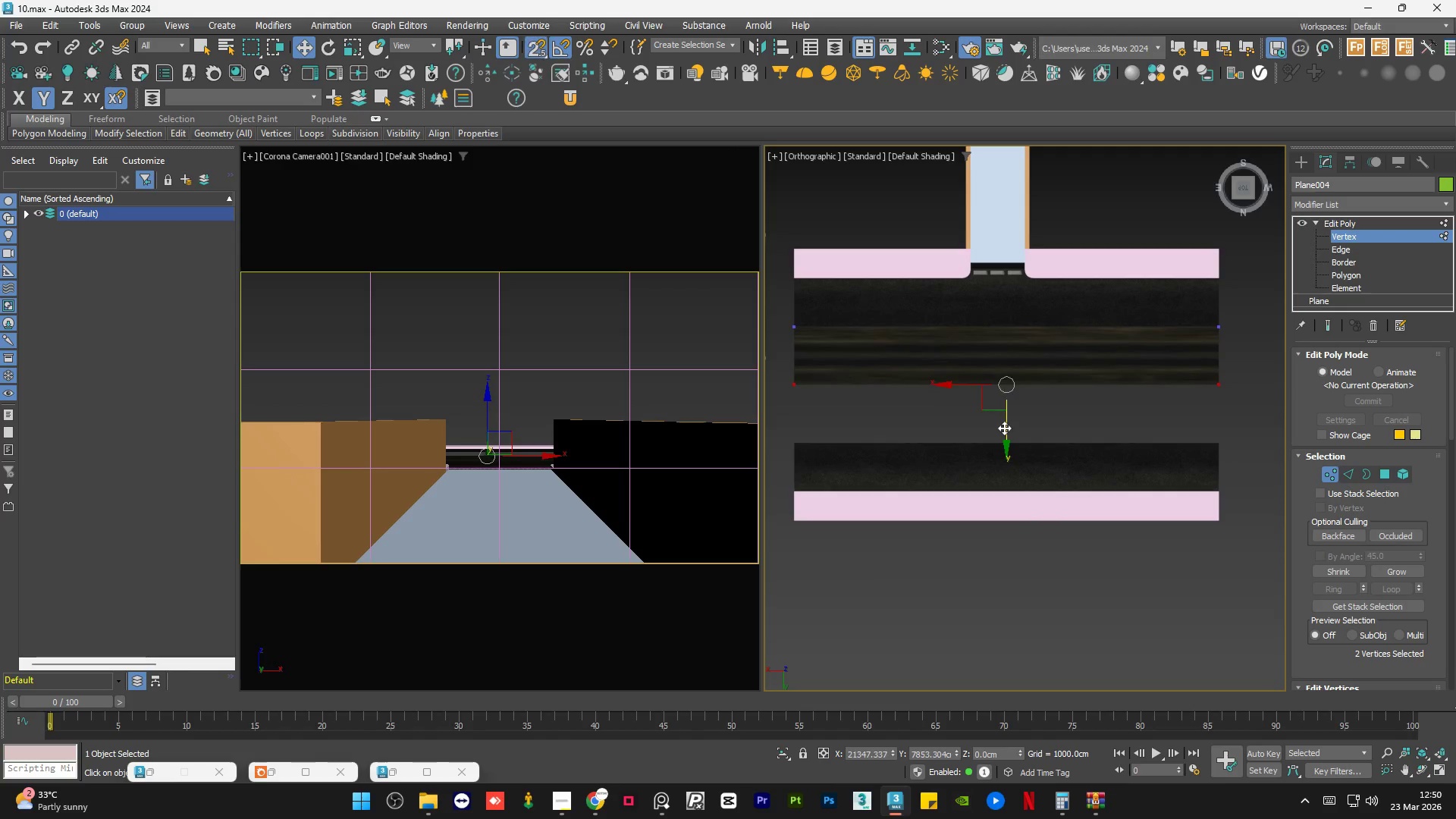 
left_click_drag(start_coordinate=[1004, 428], to_coordinate=[1217, 443])
 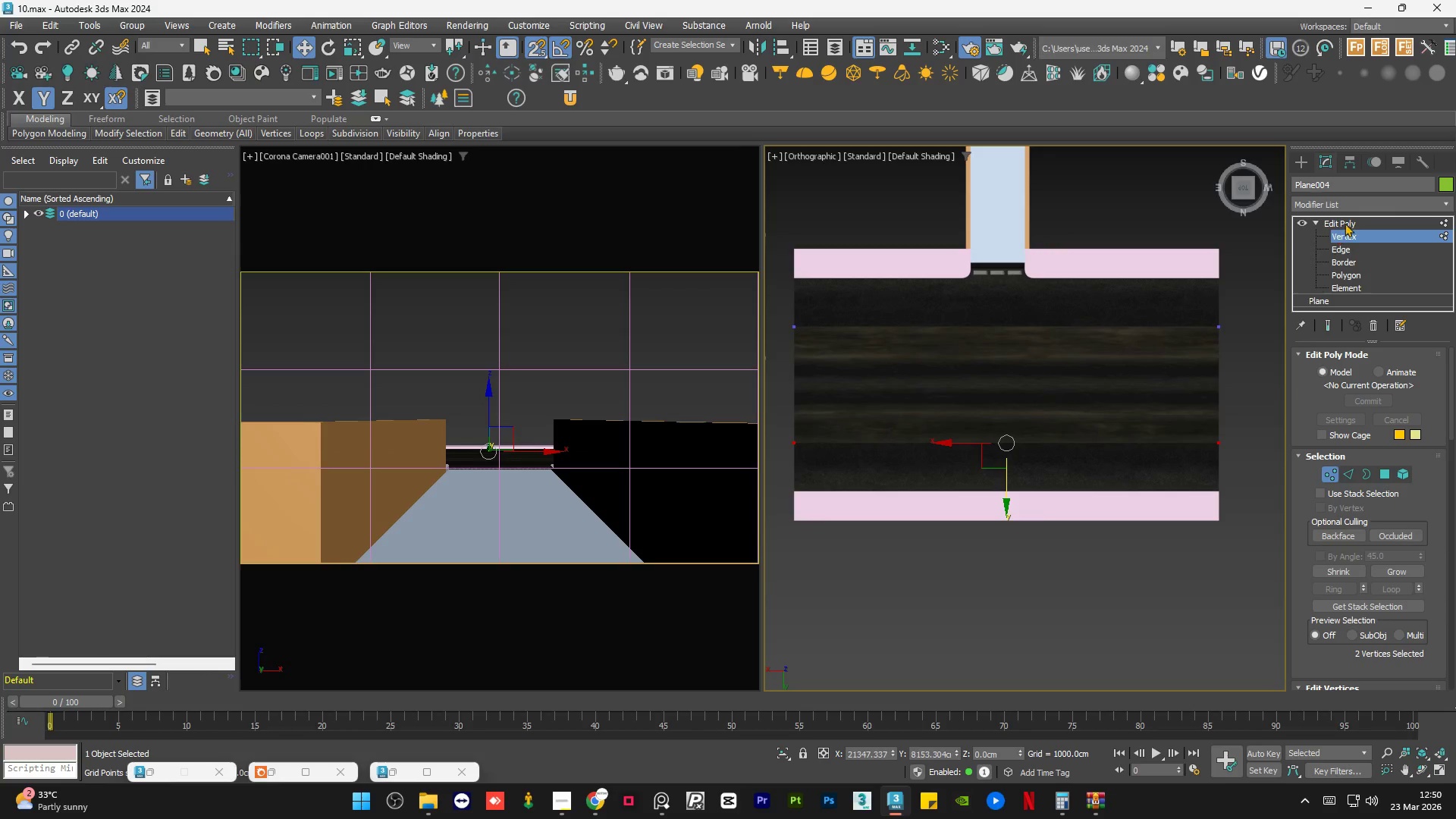 
left_click([1351, 218])
 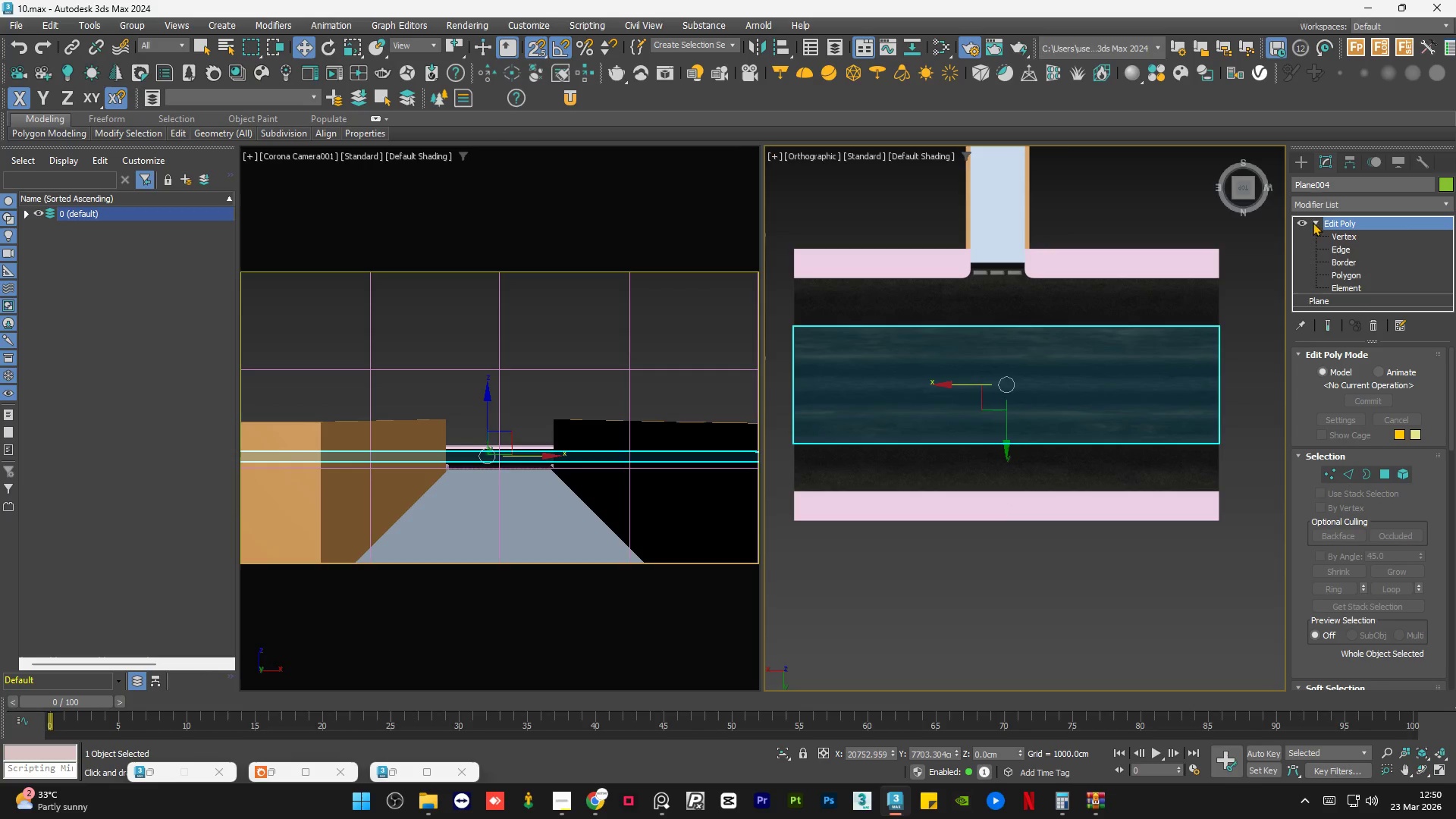 
left_click([1269, 325])
 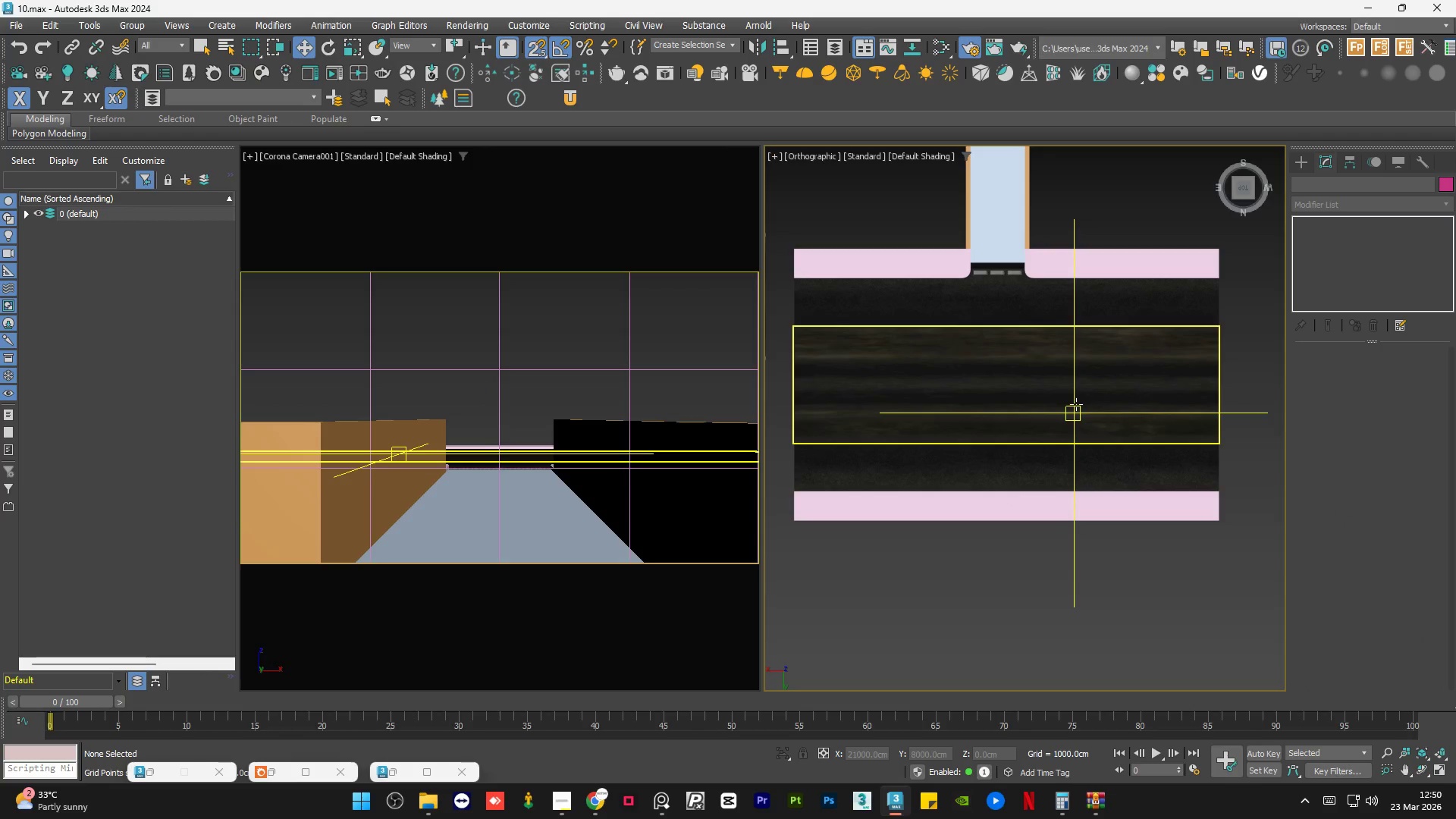 
key(S)
 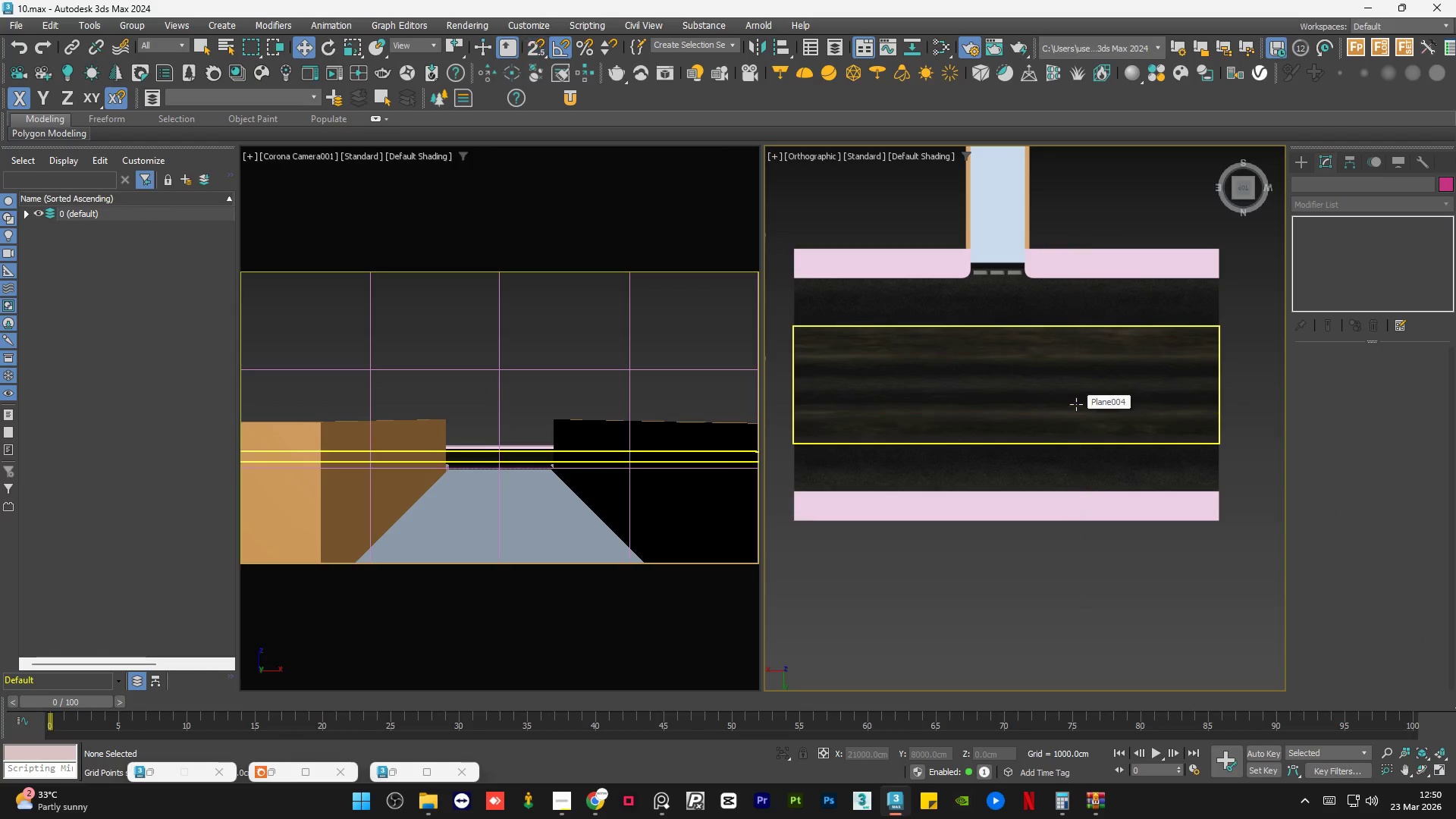 
left_click([1076, 404])
 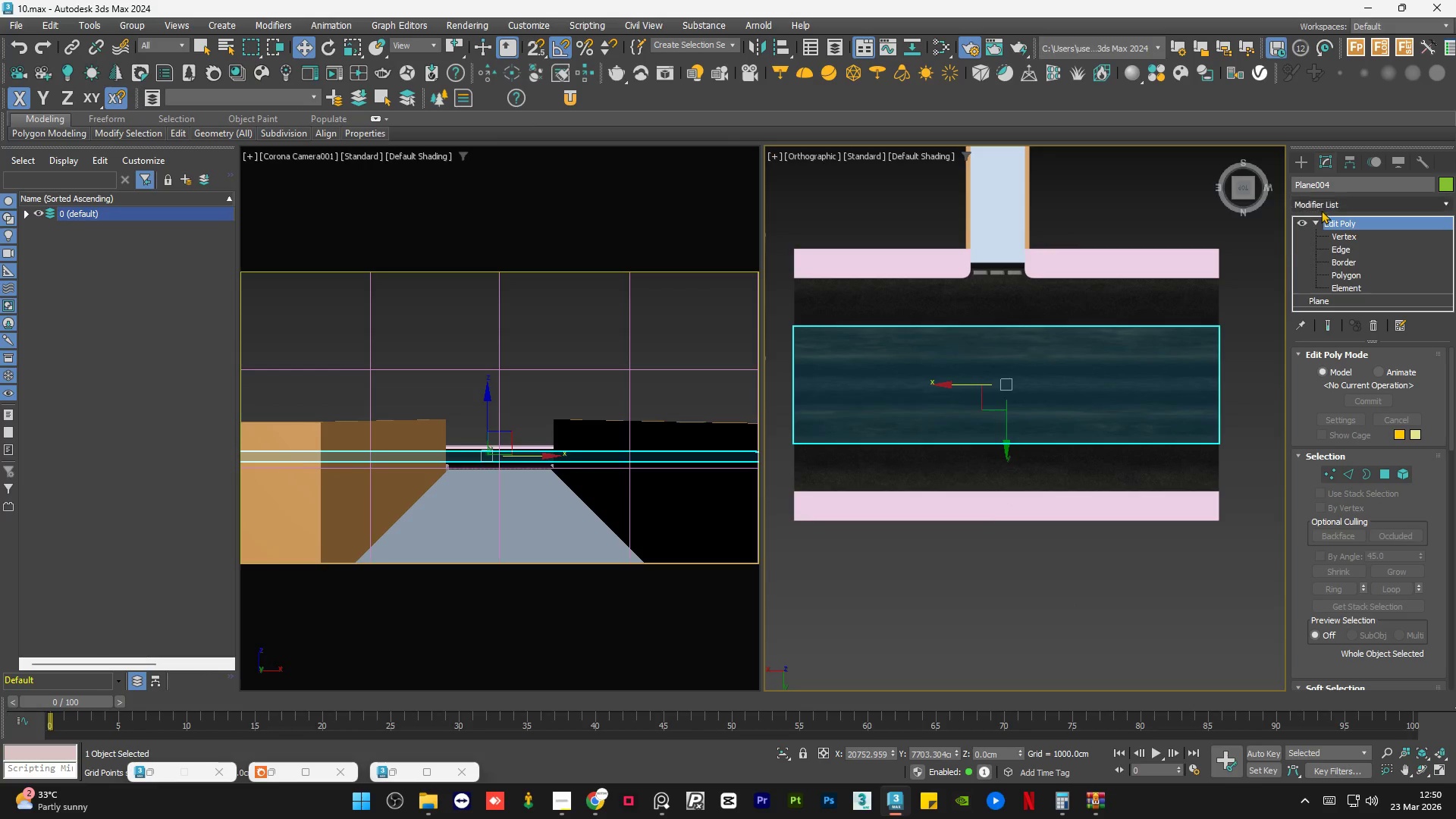 
left_click([1344, 202])
 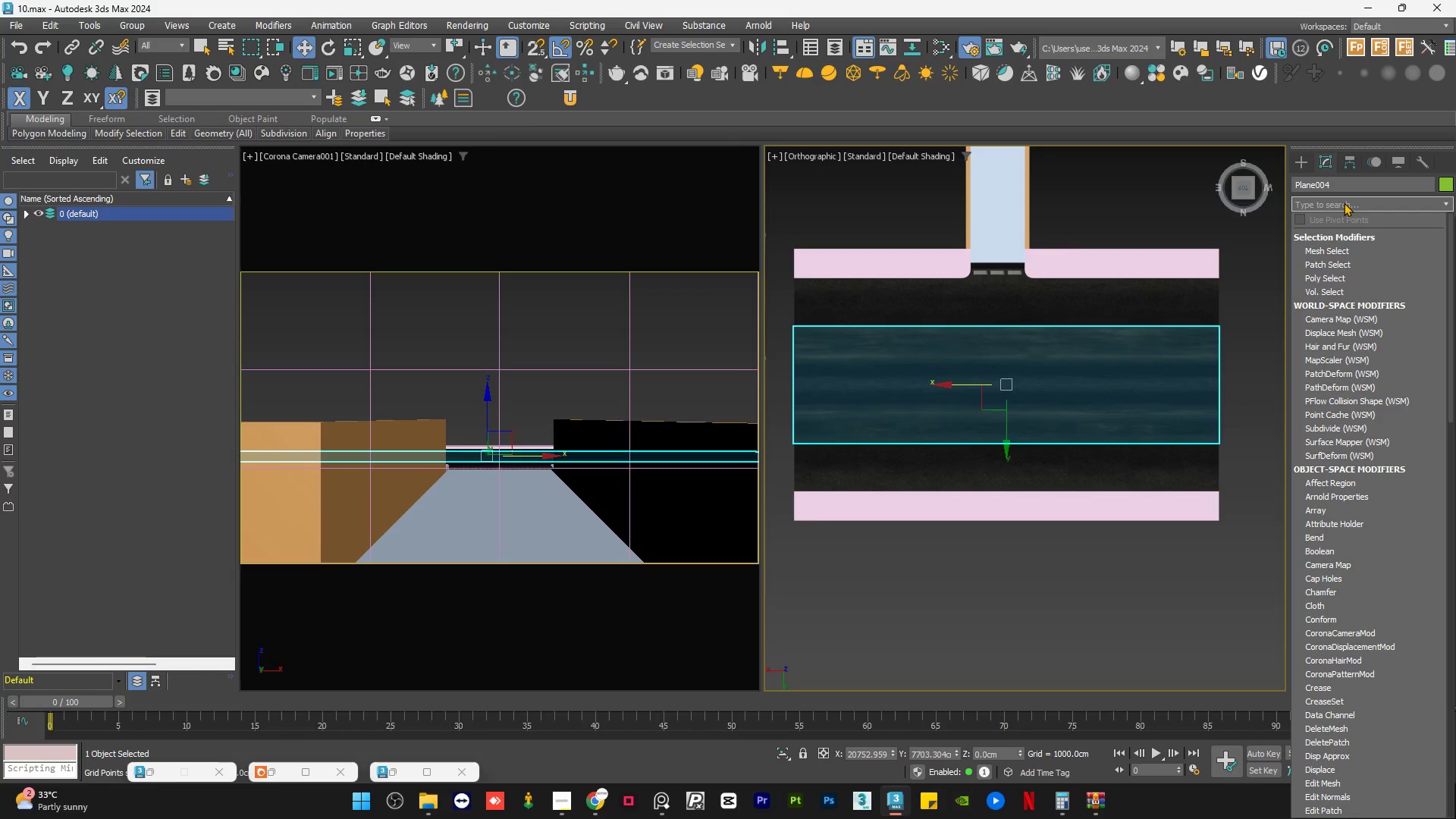 
type(uv)
 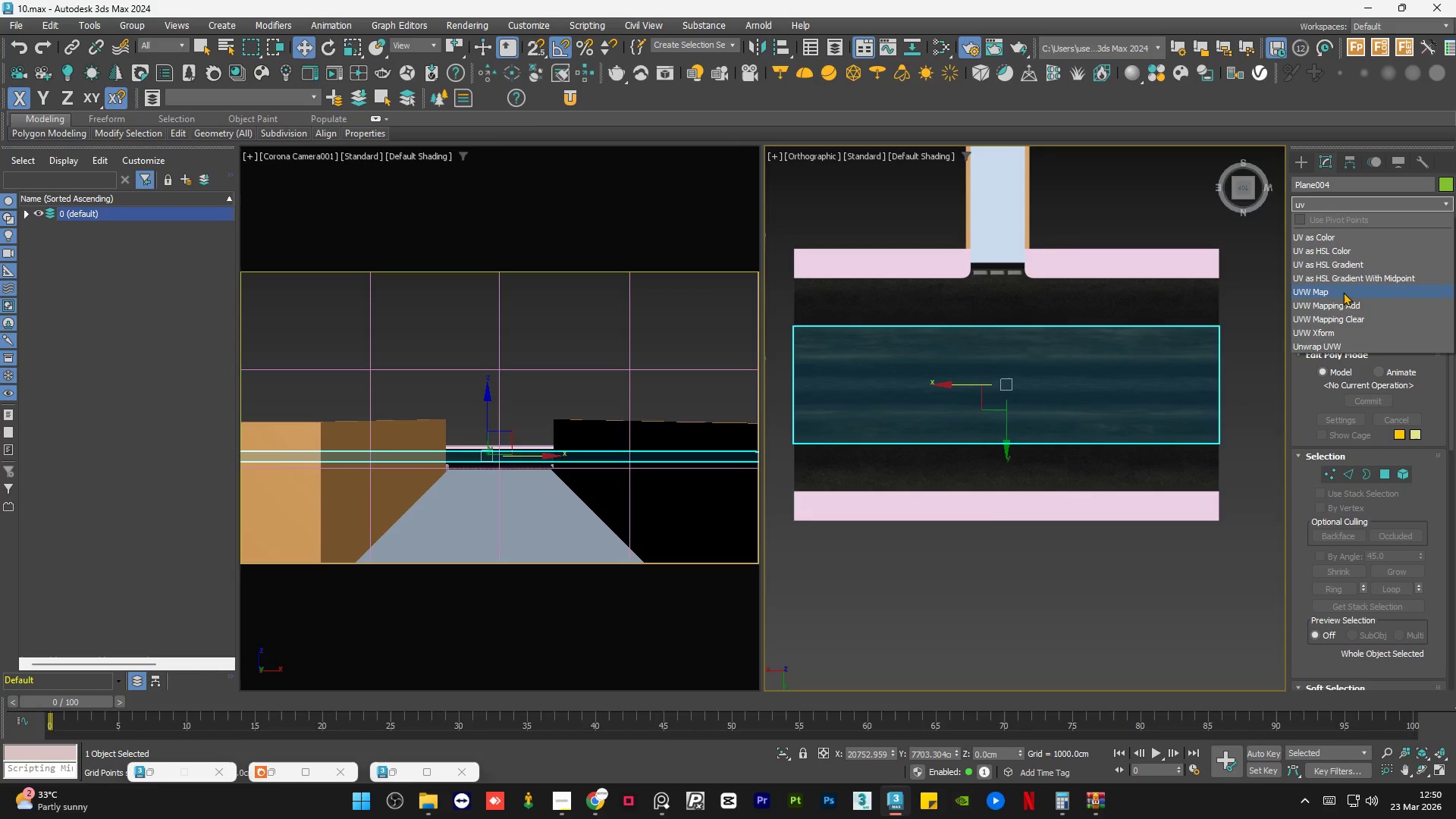 
left_click([1342, 293])
 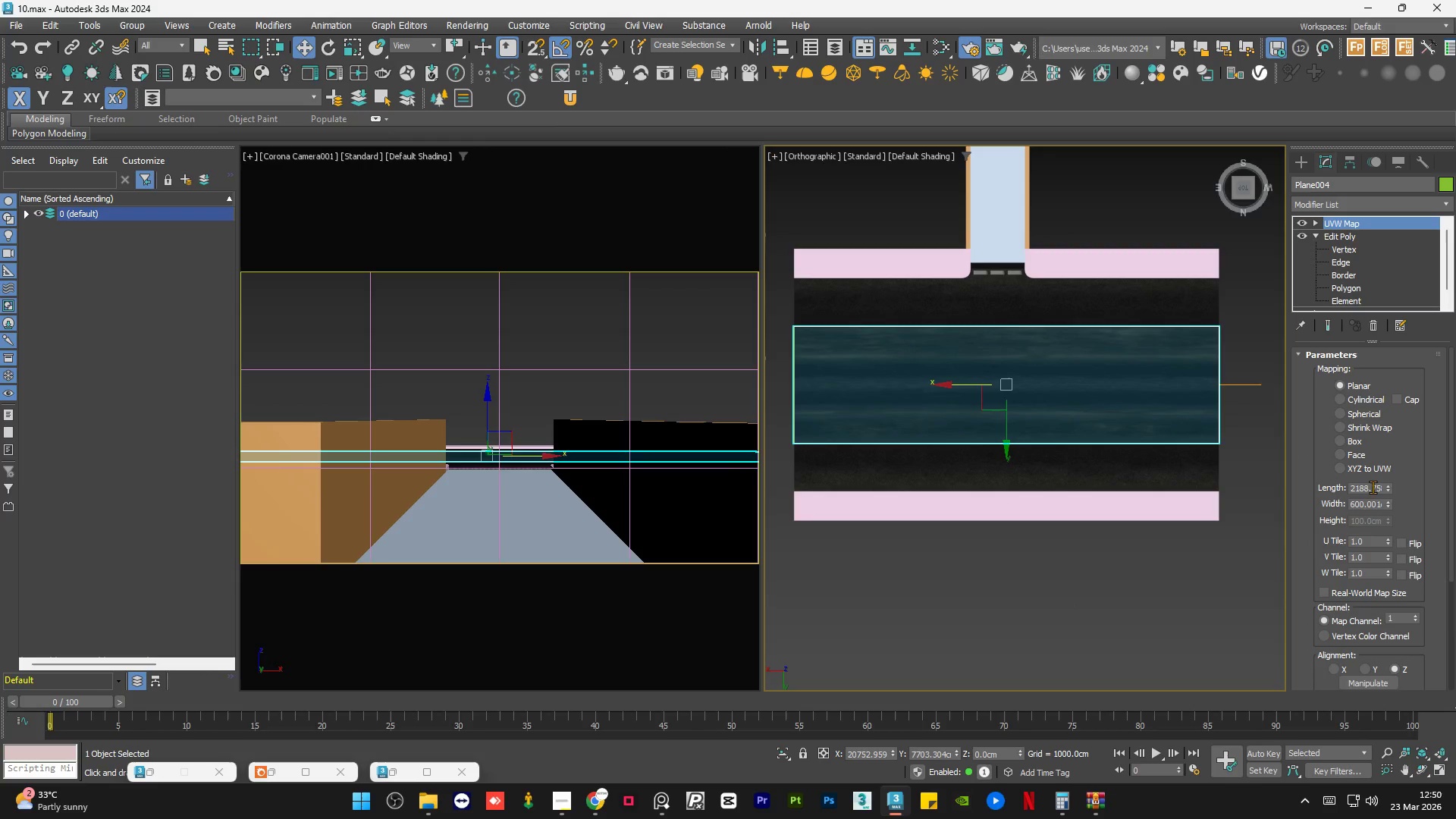 
double_click([1373, 487])
 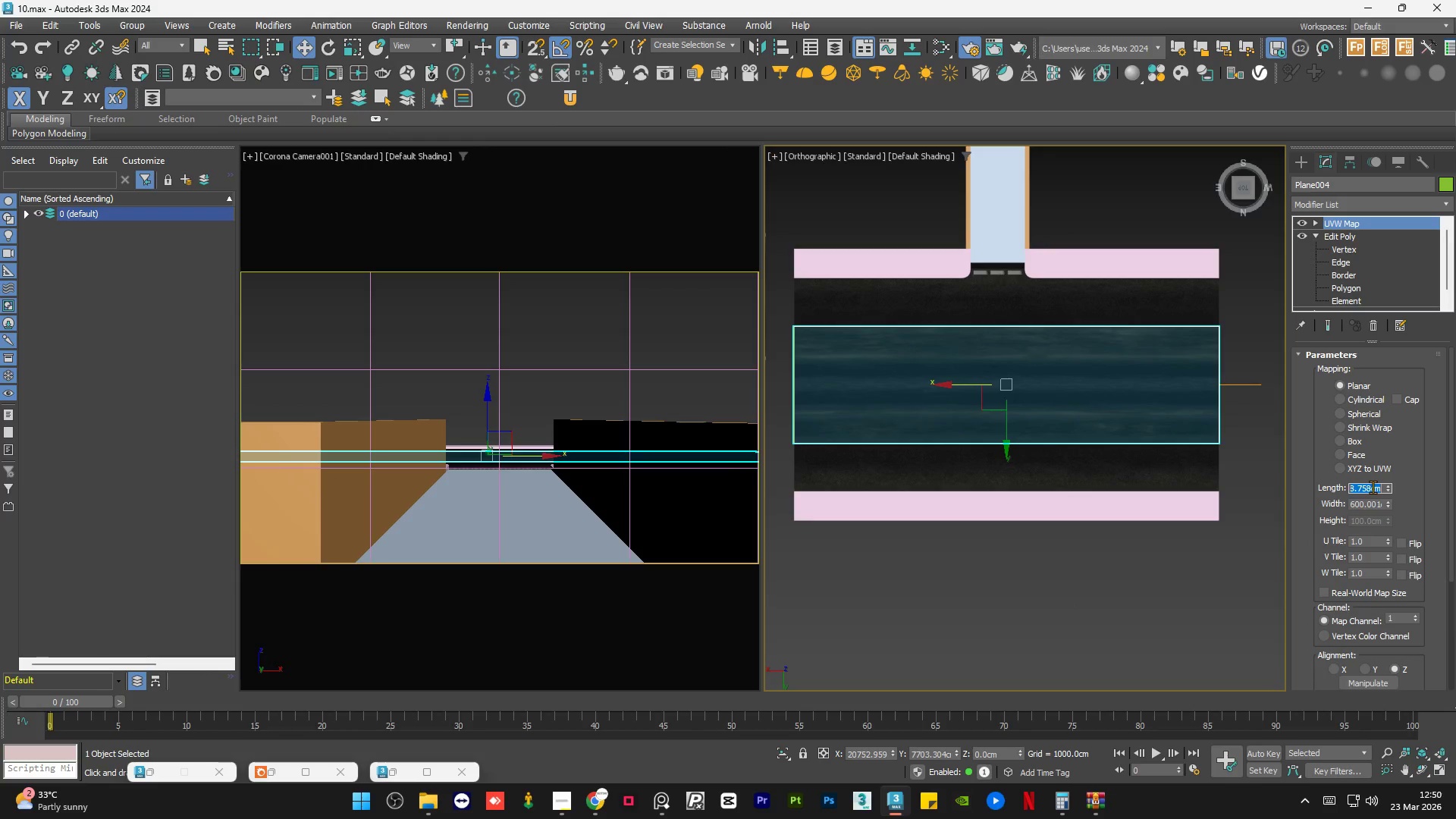 
key(Numpad3)
 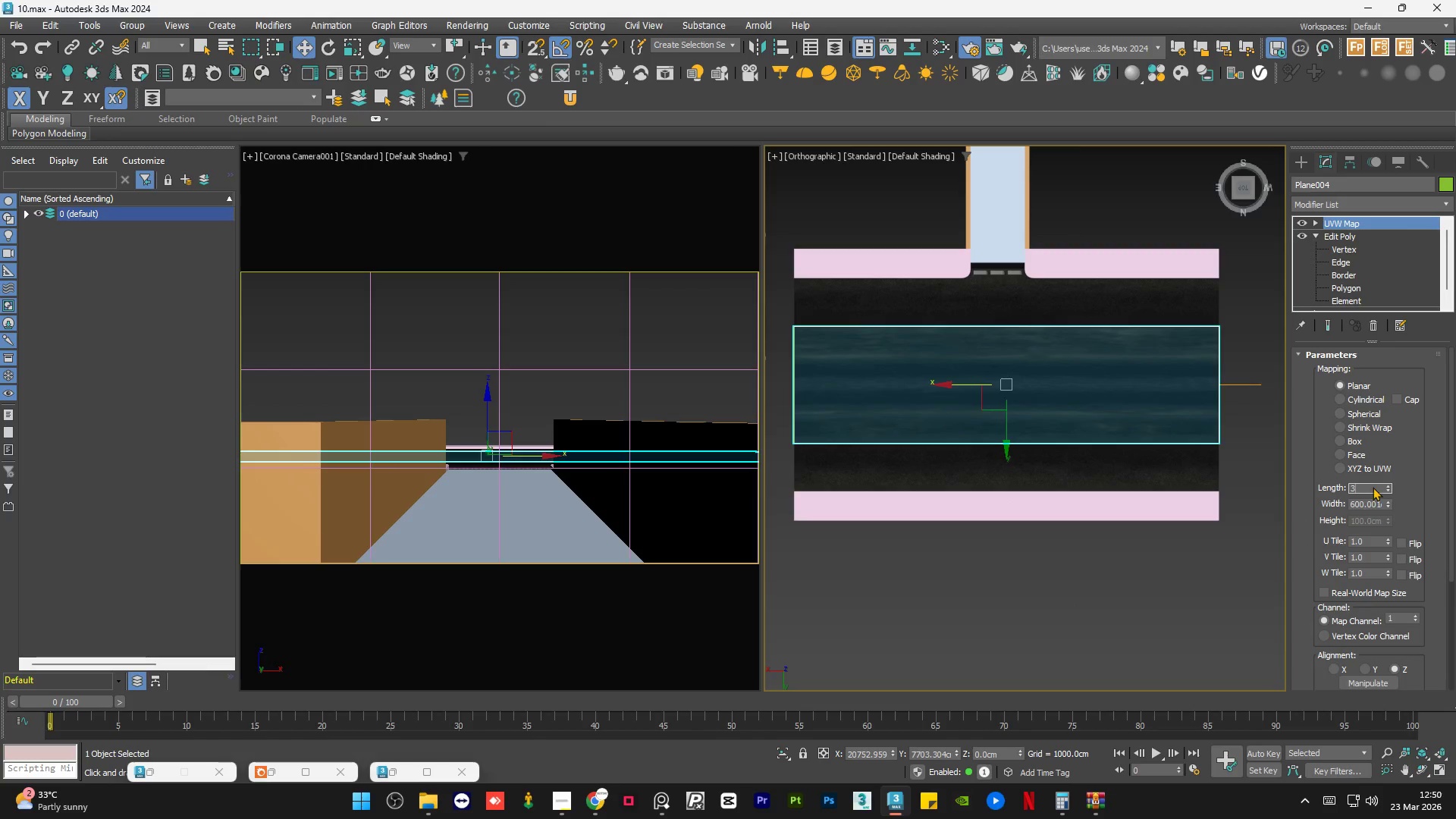 
key(Numpad0)
 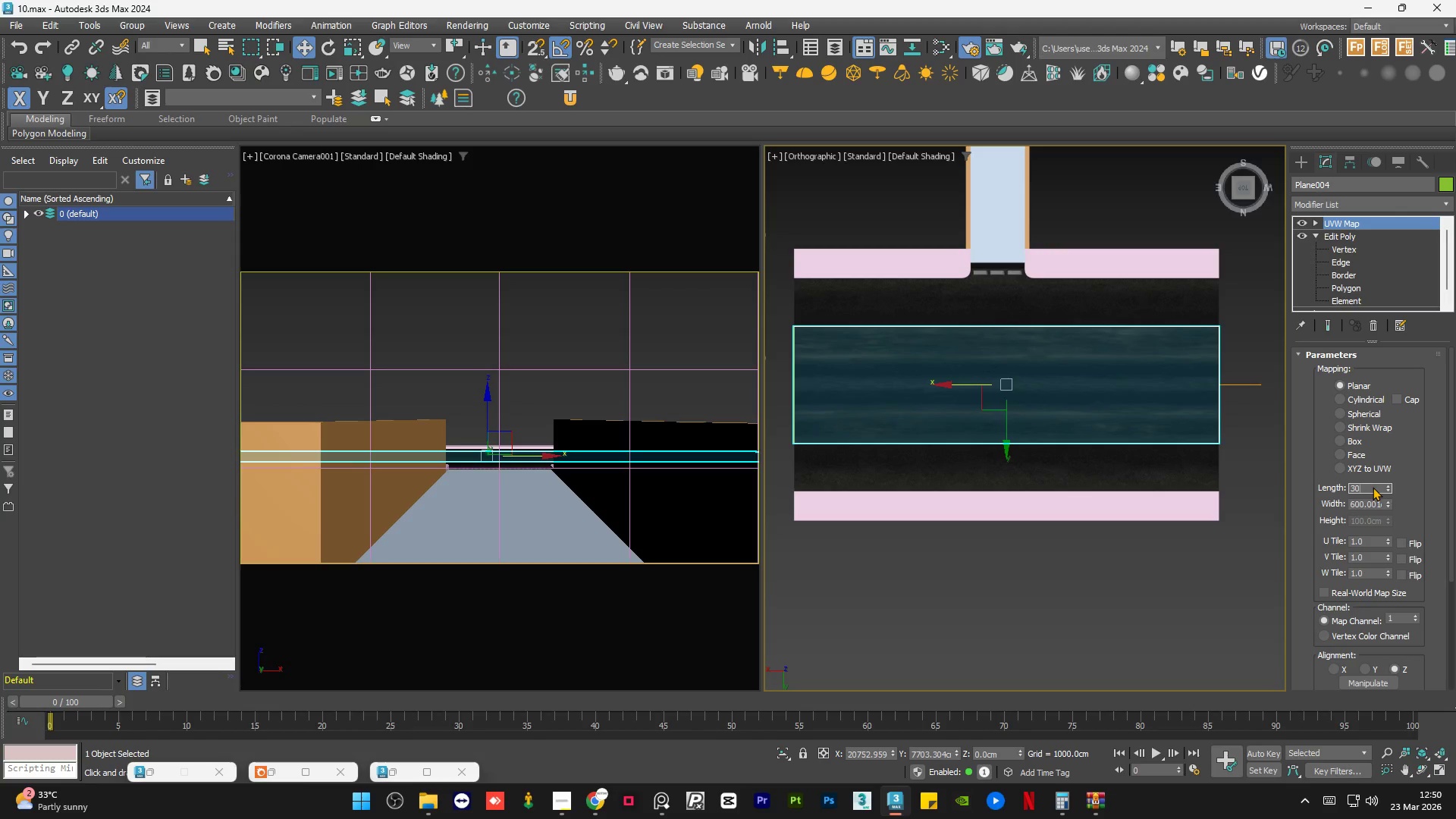 
key(Numpad0)
 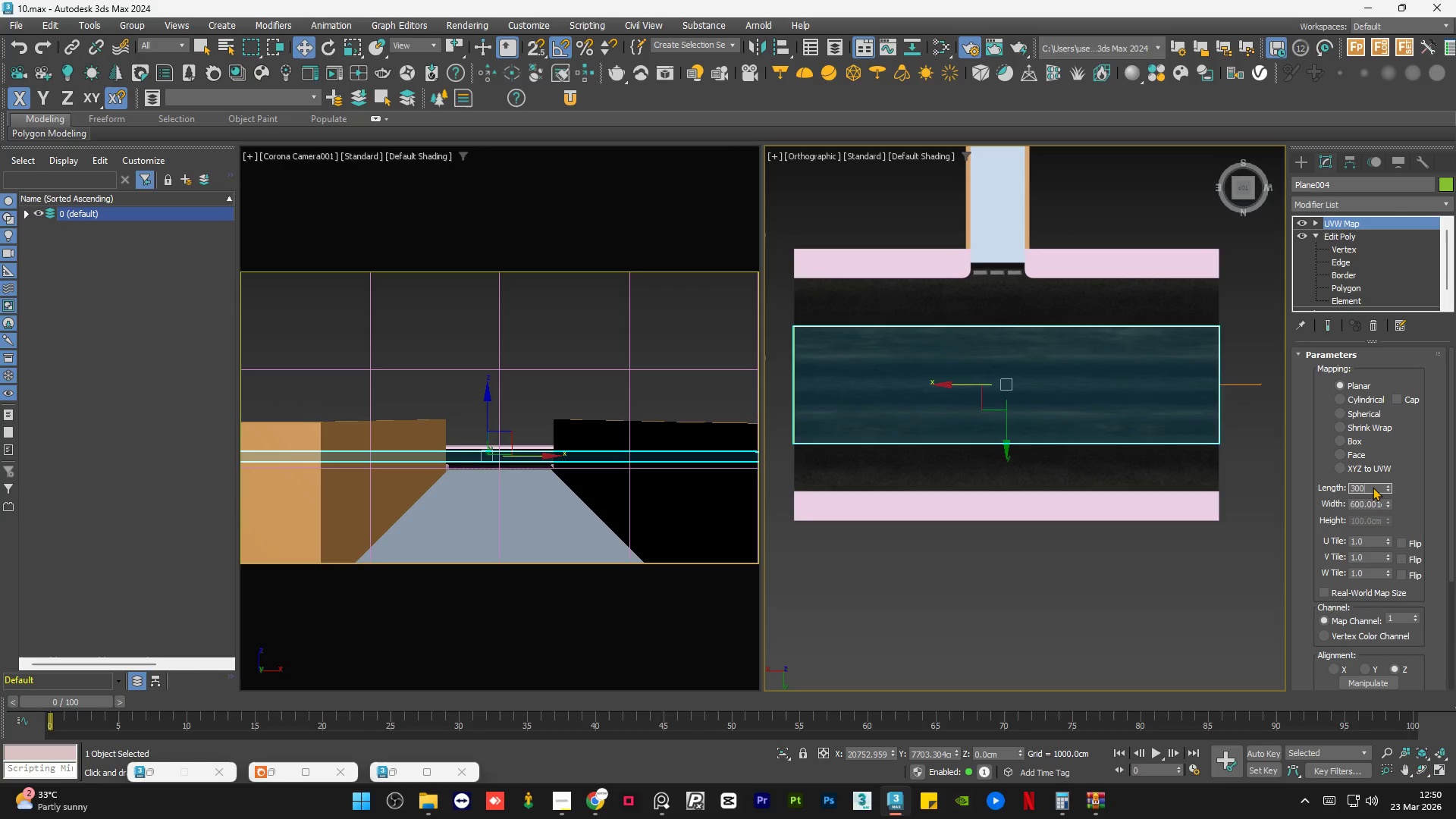 
key(NumpadEnter)
 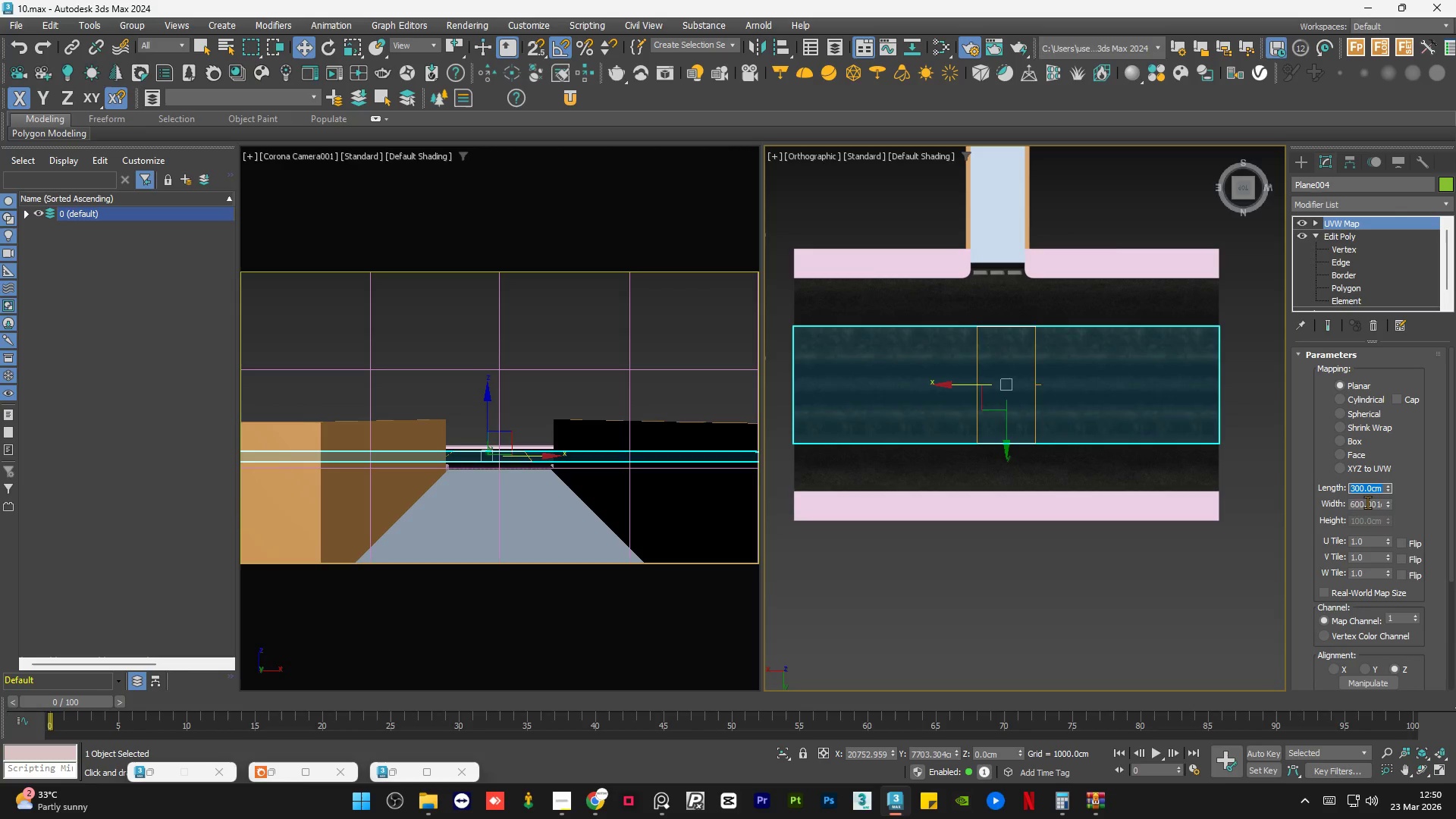 
double_click([1374, 508])
 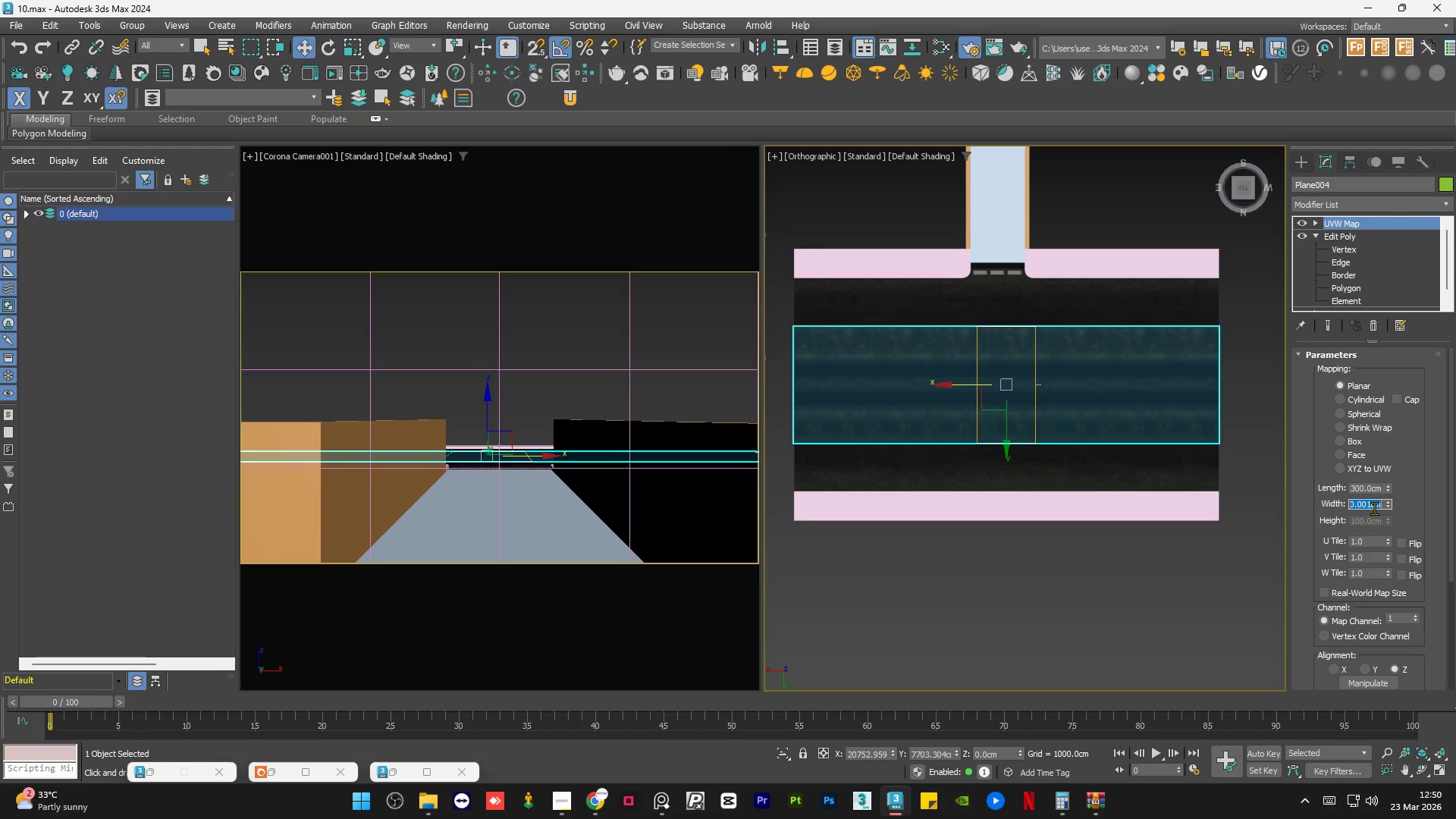 
key(Numpad3)
 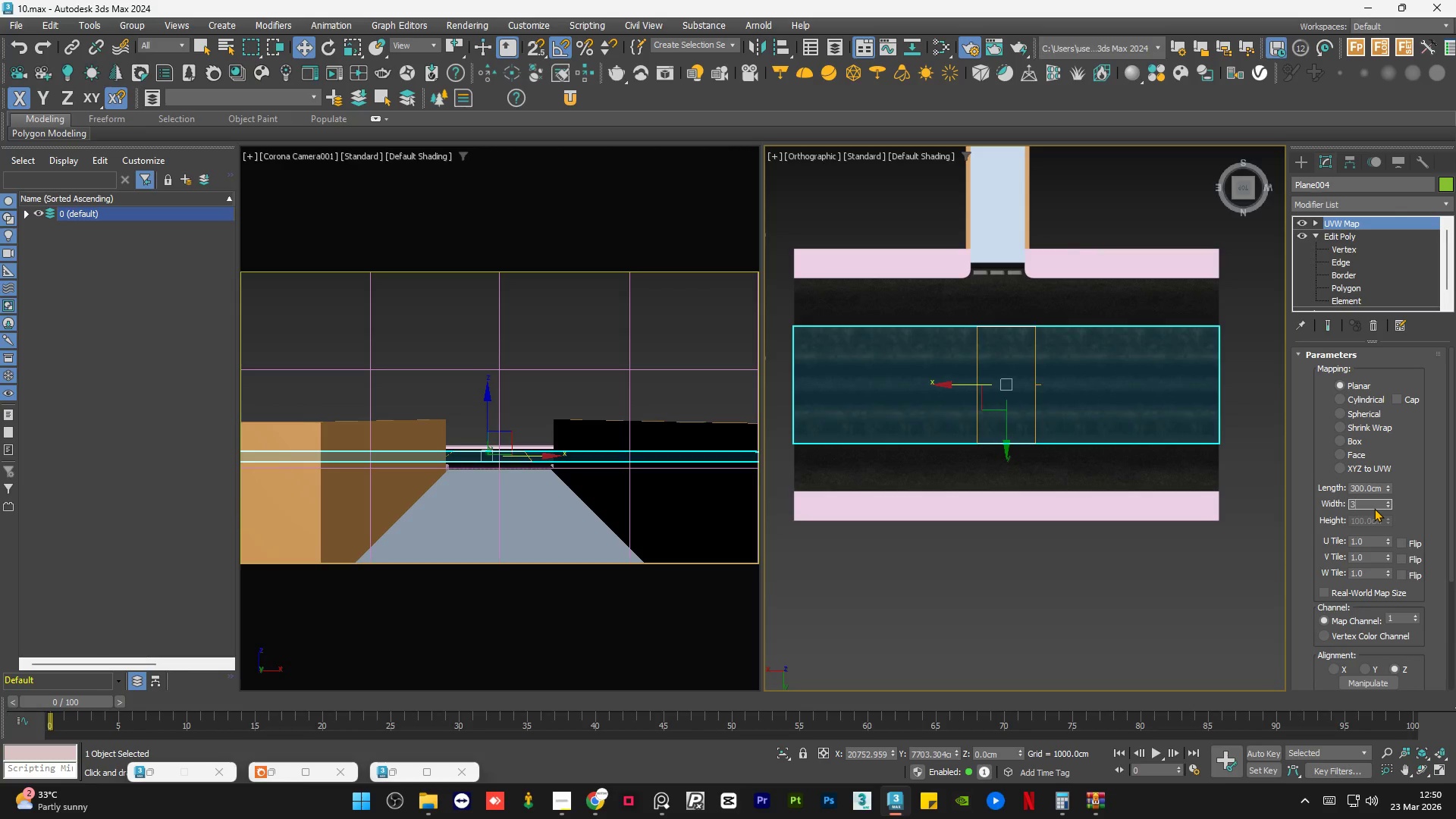 
key(Numpad0)
 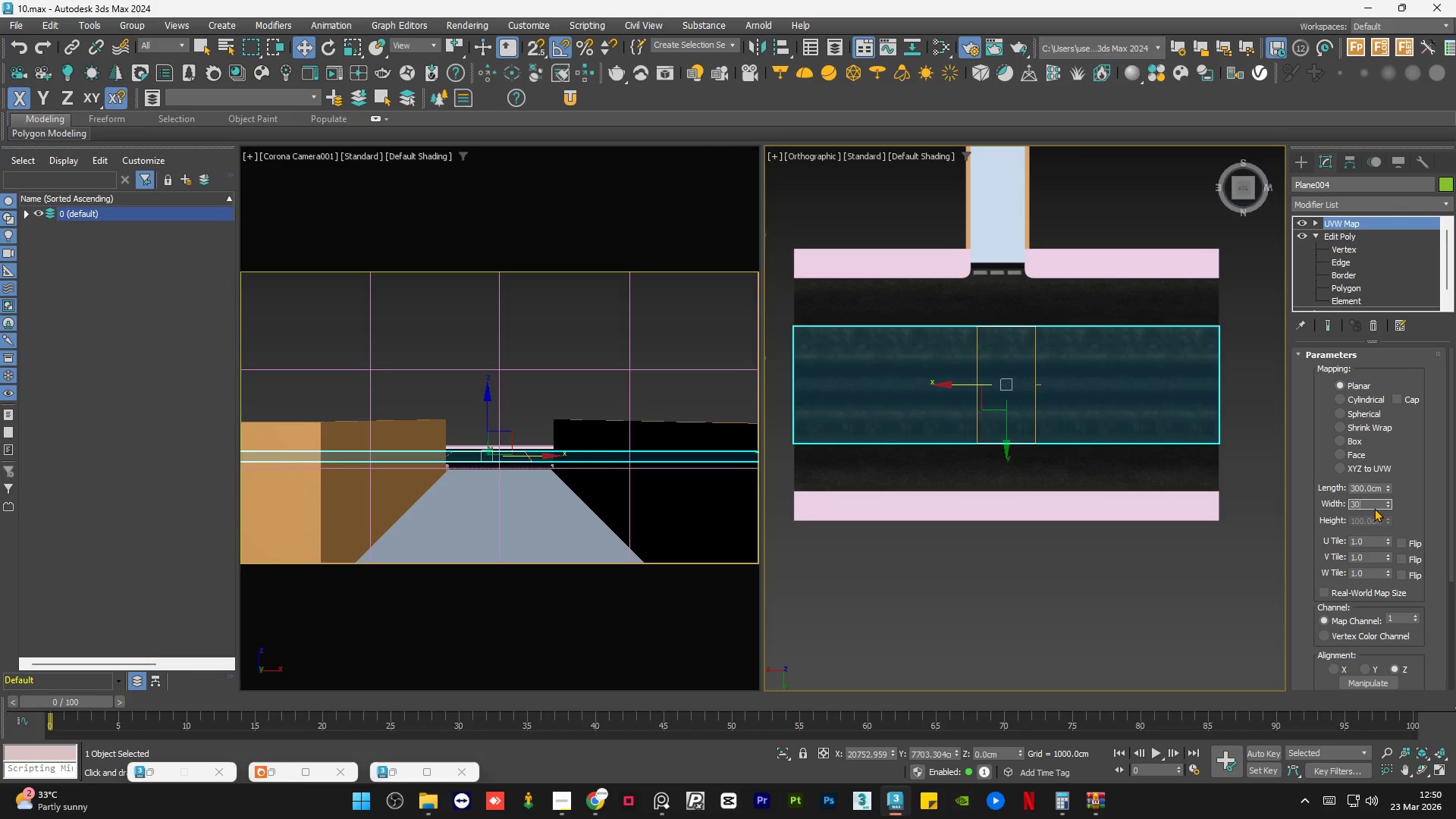 
key(Numpad0)
 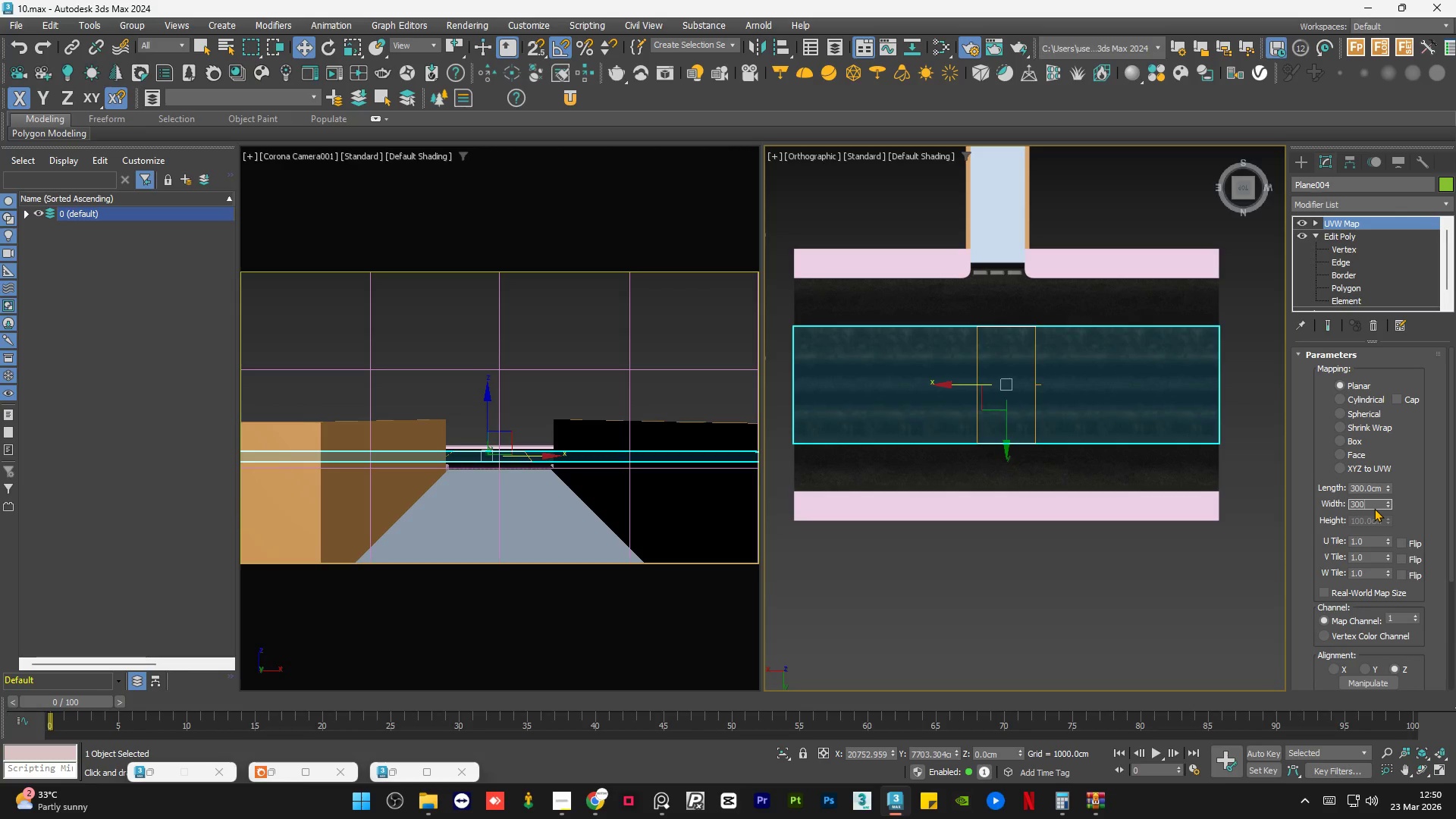 
key(NumpadEnter)
 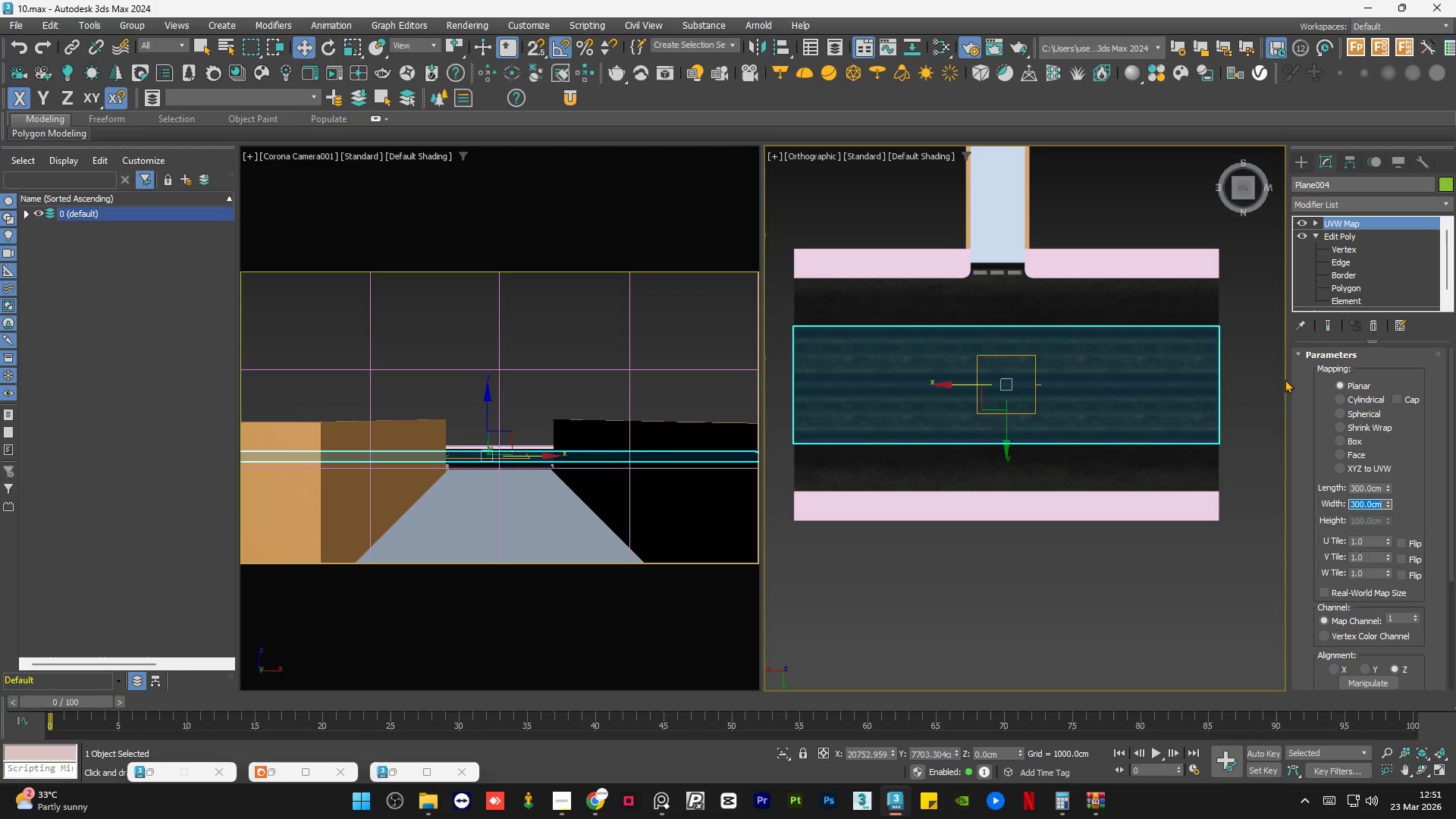 
left_click([1115, 202])
 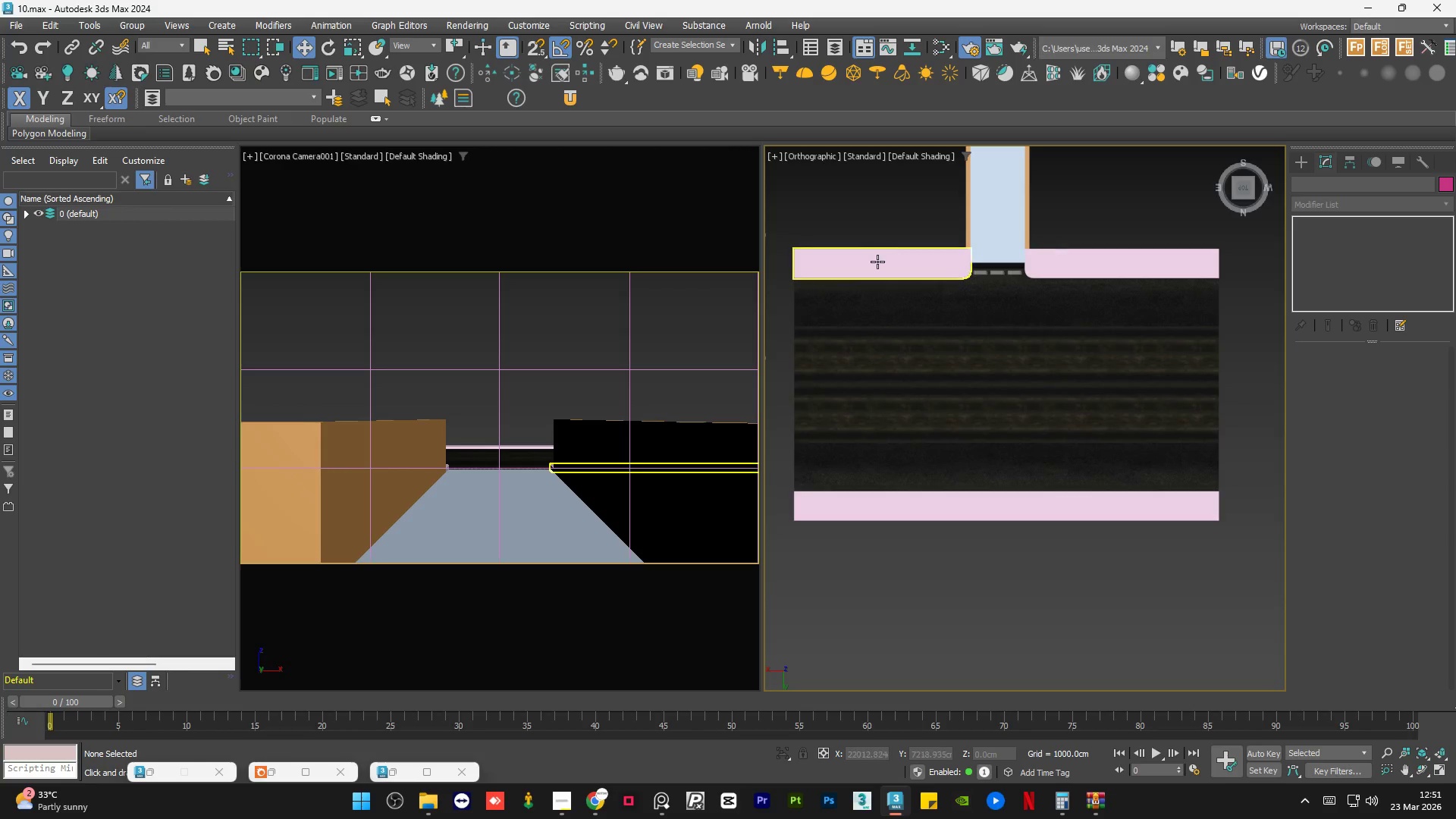 
scroll: coordinate [998, 393], scroll_direction: up, amount: 5.0
 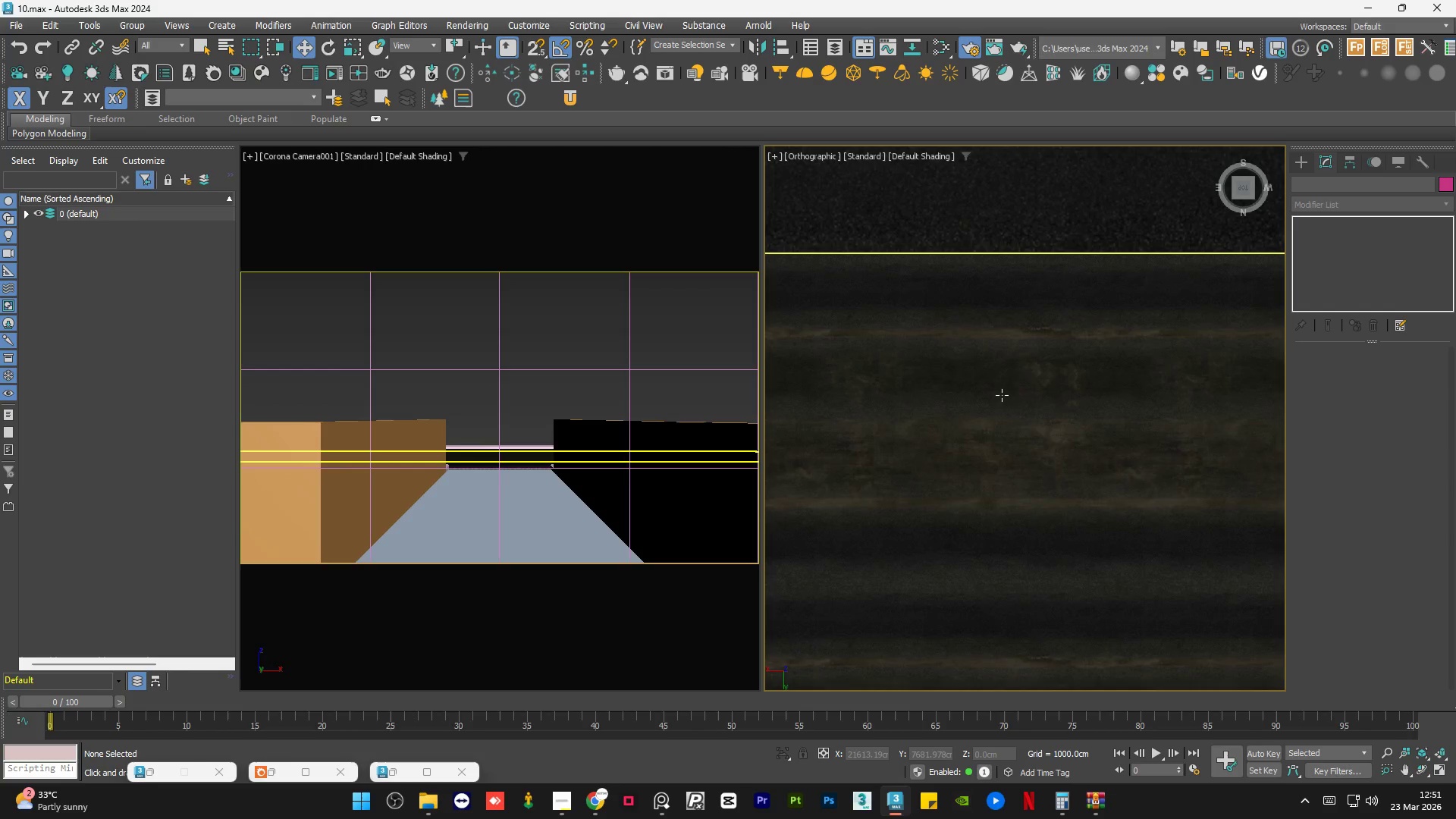 
scroll: coordinate [1177, 444], scroll_direction: down, amount: 6.0
 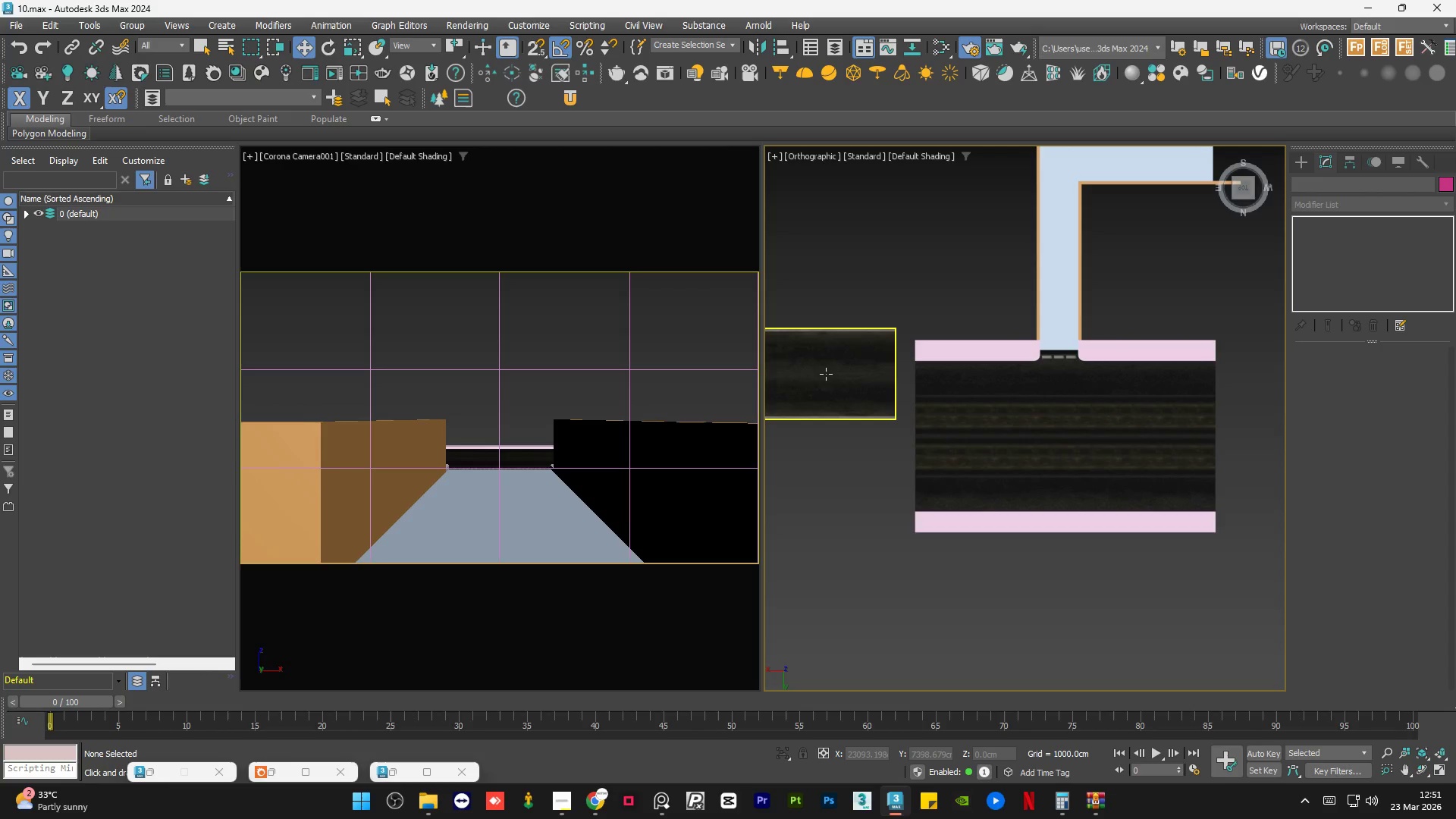 
scroll: coordinate [826, 374], scroll_direction: up, amount: 1.0
 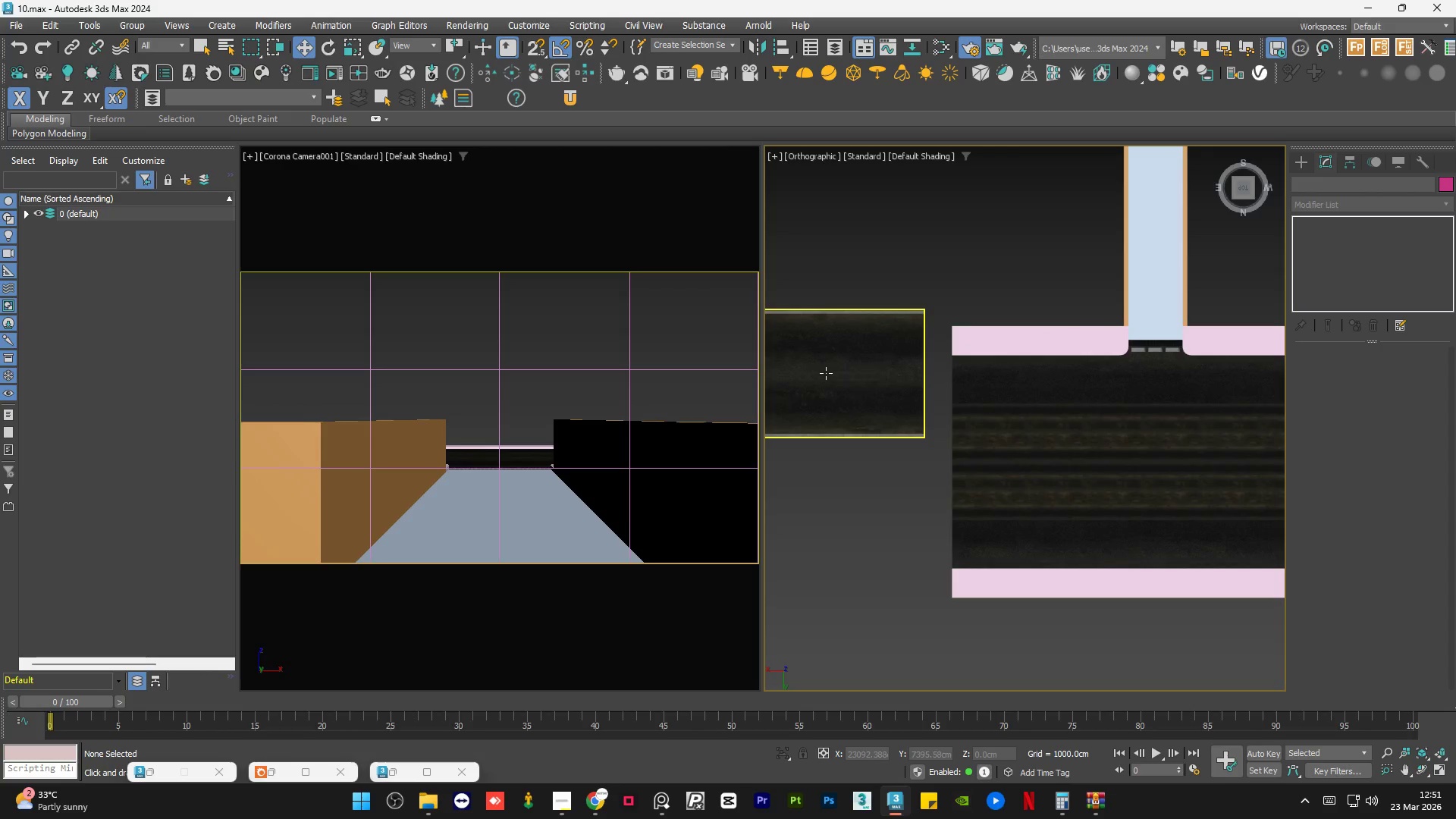 
left_click([826, 373])
 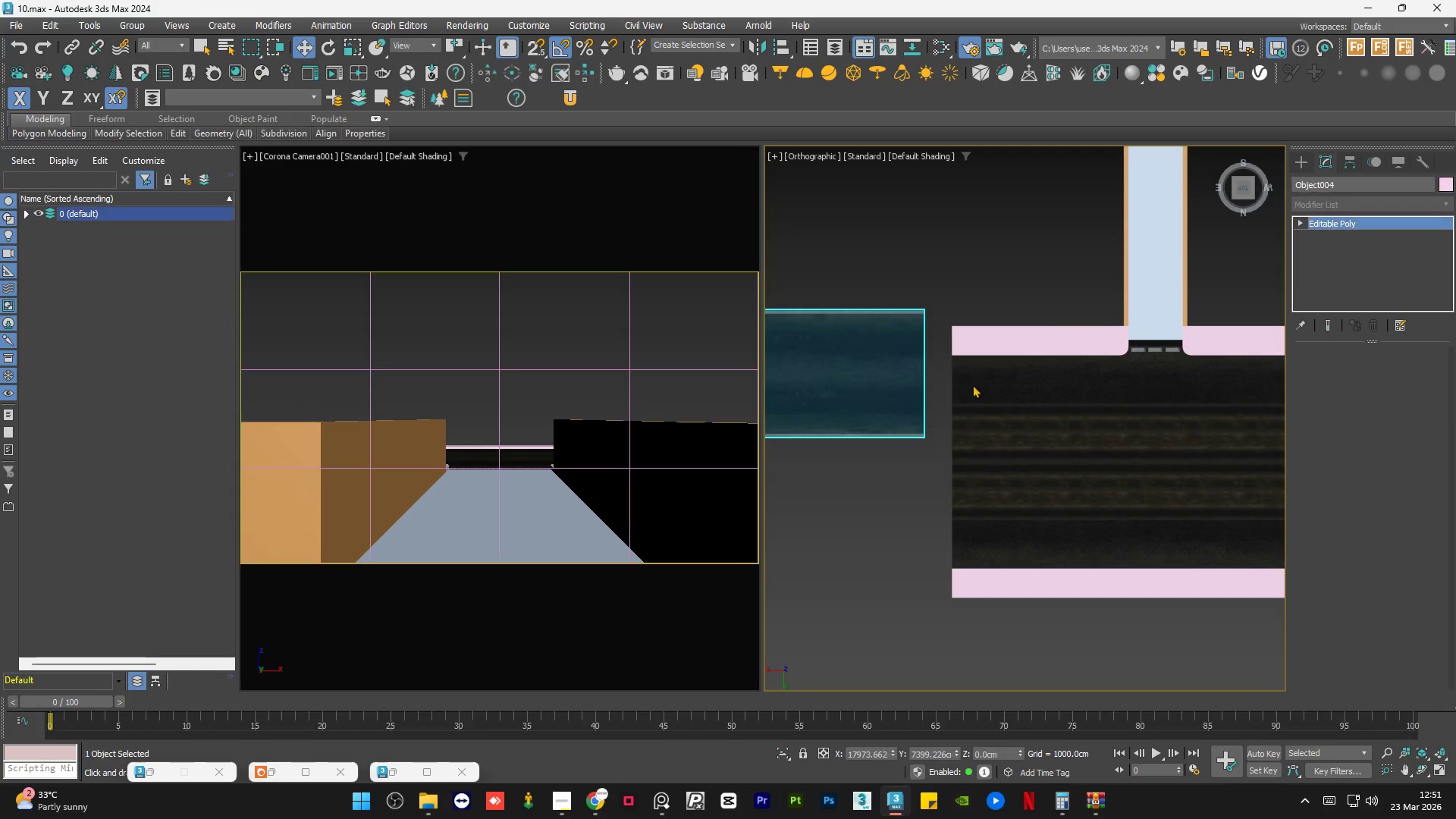 
scroll: coordinate [1012, 390], scroll_direction: down, amount: 3.0
 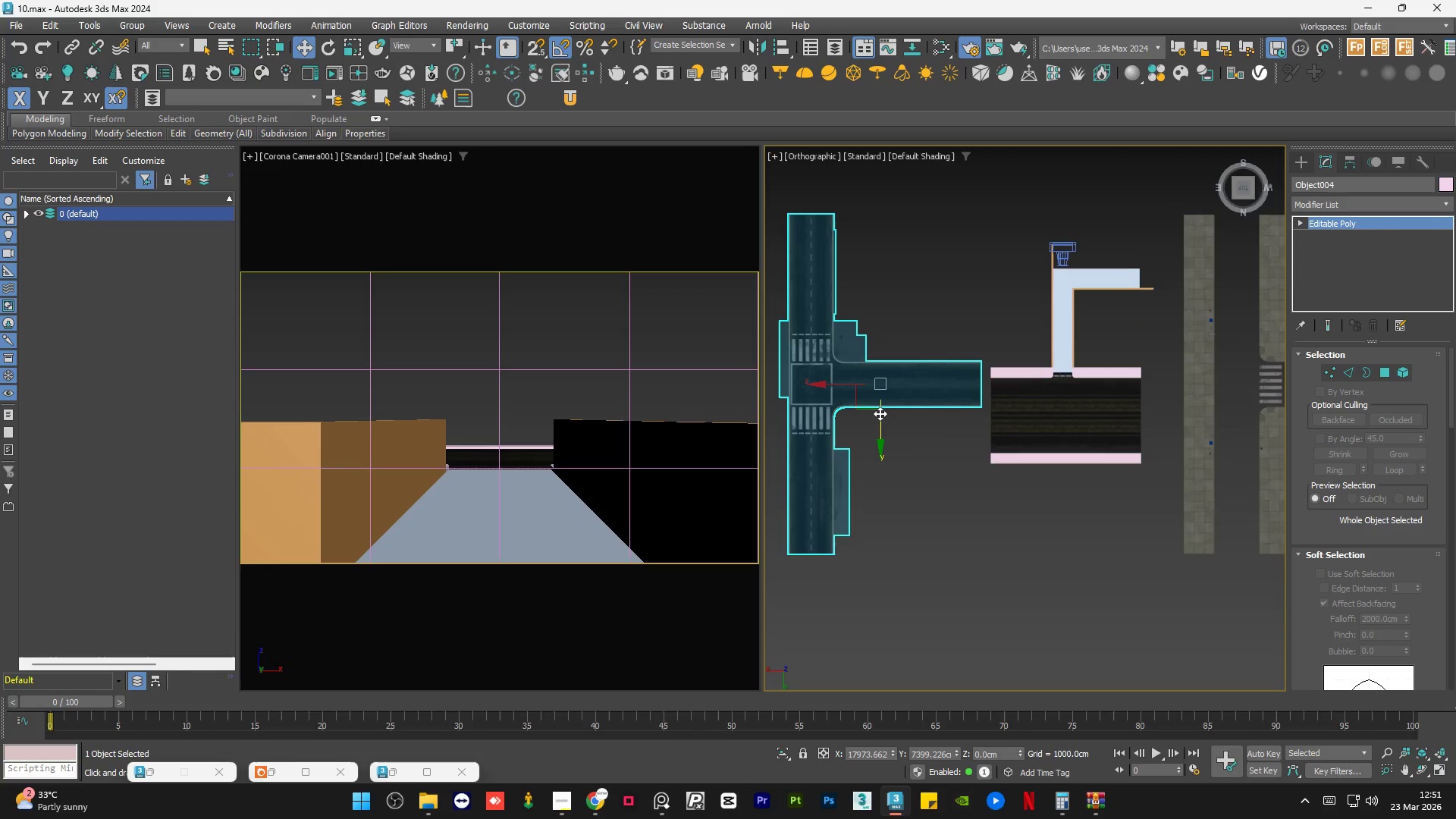 
left_click_drag(start_coordinate=[882, 414], to_coordinate=[894, 447])
 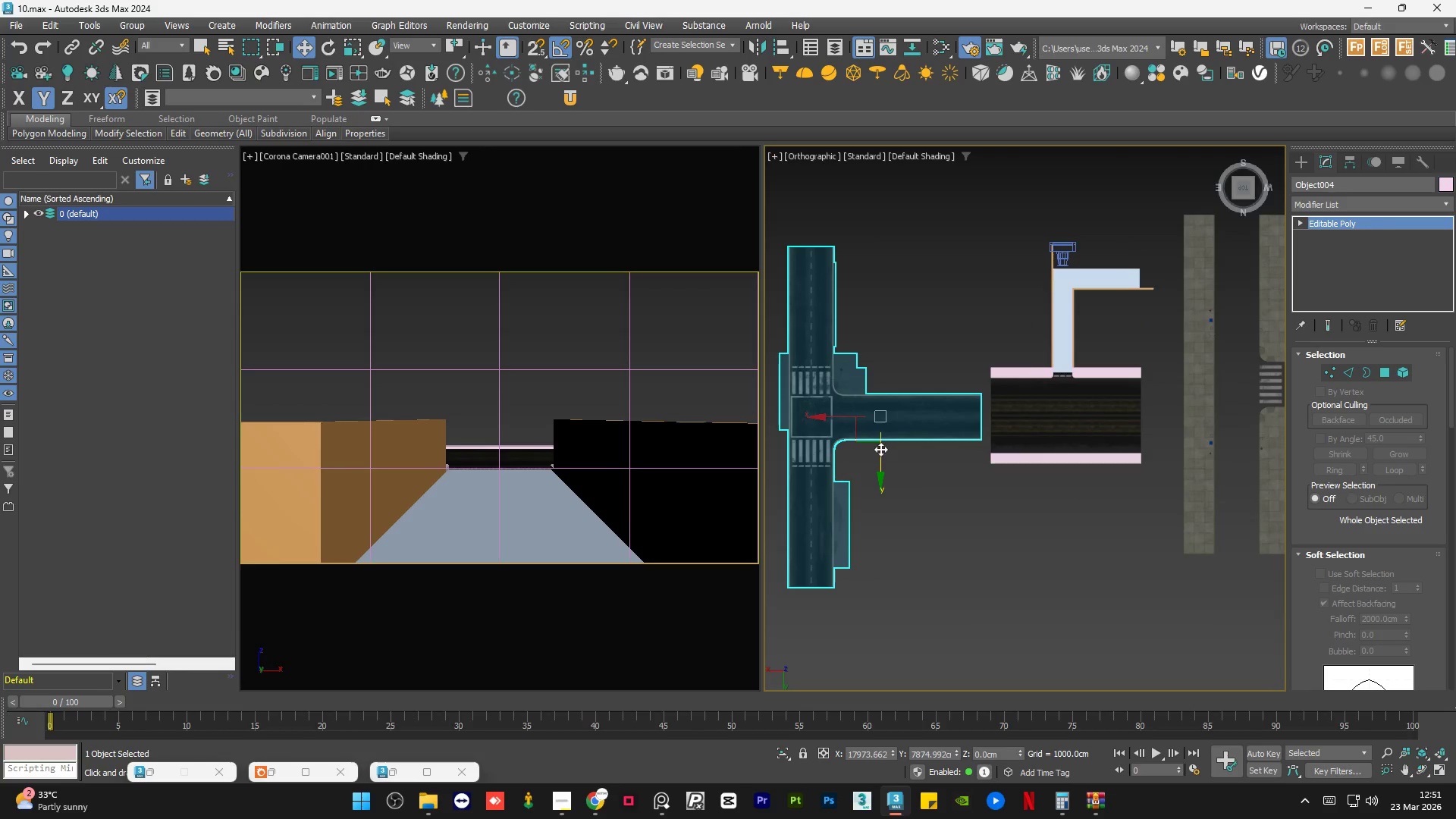 
left_click_drag(start_coordinate=[880, 449], to_coordinate=[886, 451])
 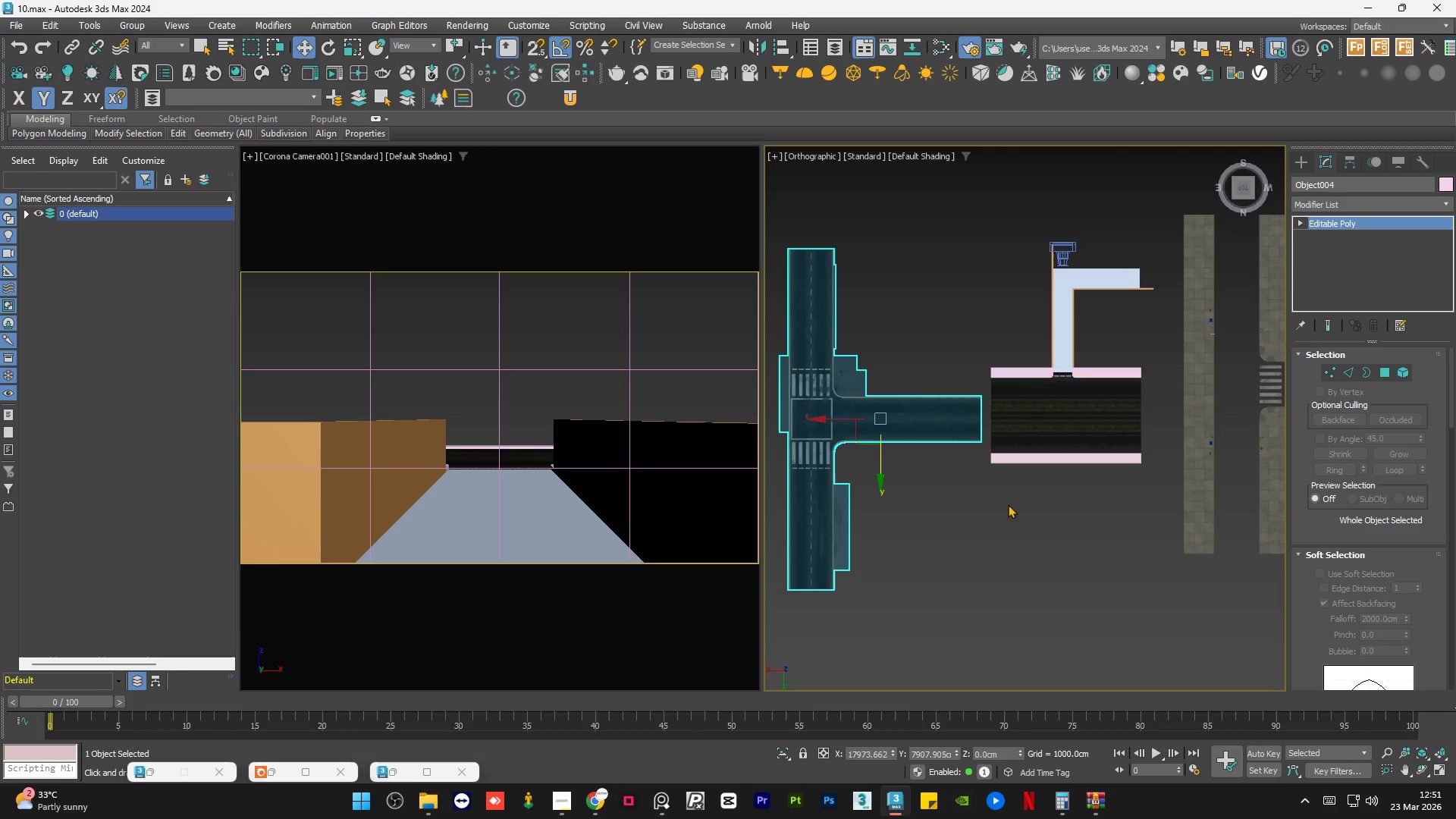 
left_click([1008, 504])
 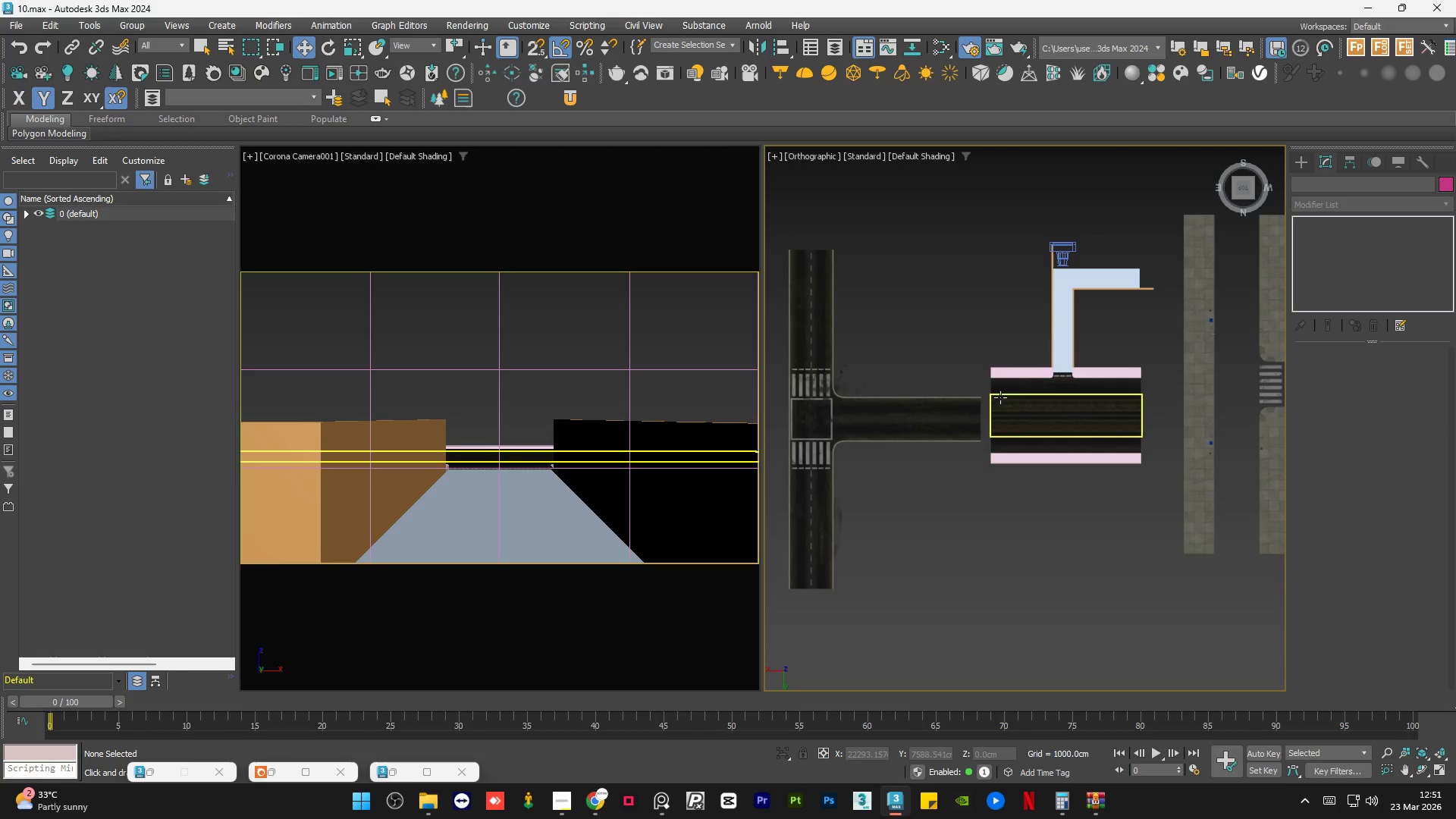 
left_click([829, 446])
 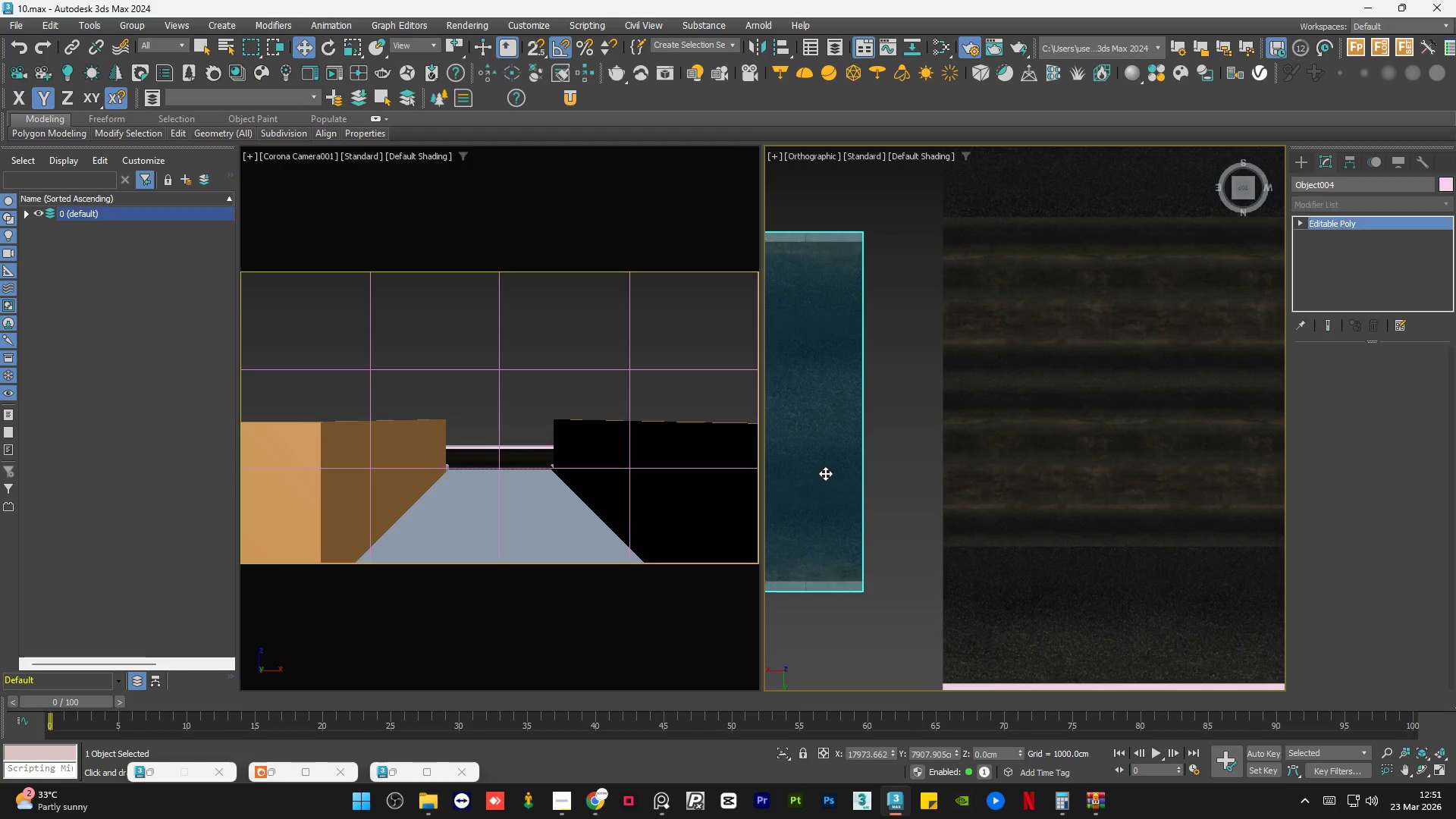 
scroll: coordinate [996, 423], scroll_direction: up, amount: 6.0
 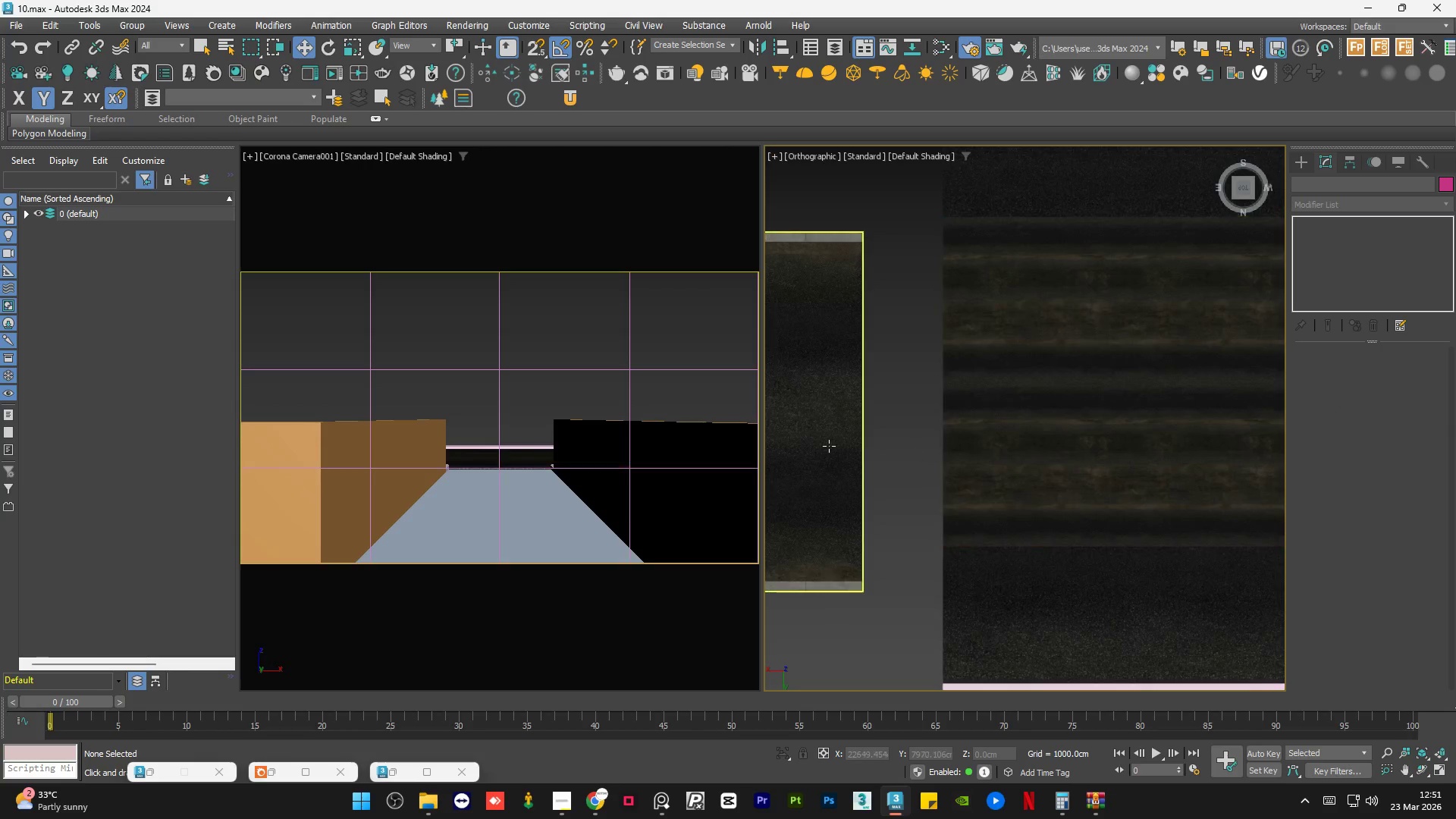 
left_click_drag(start_coordinate=[826, 472], to_coordinate=[835, 456])
 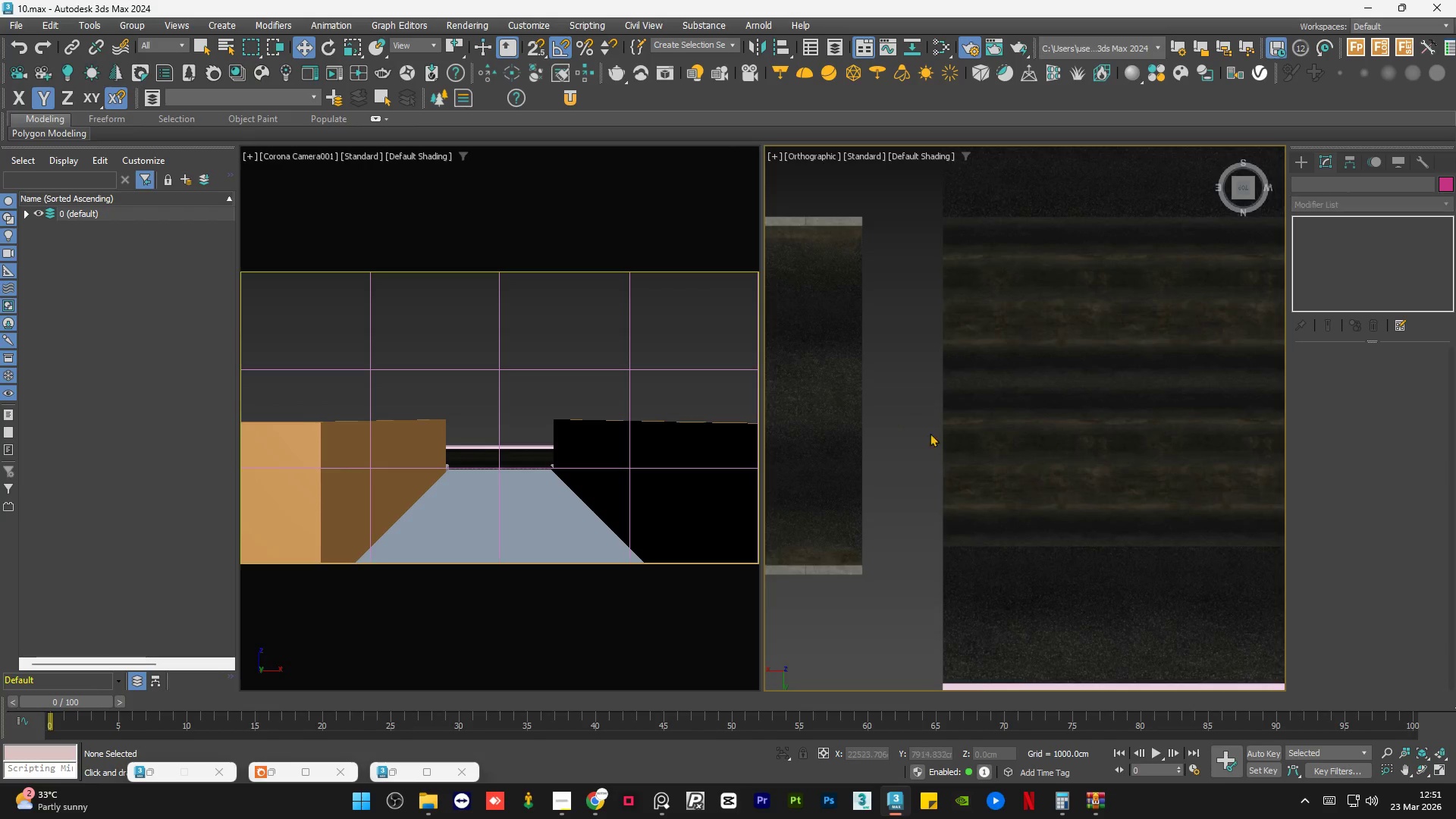 
scroll: coordinate [999, 388], scroll_direction: down, amount: 5.0
 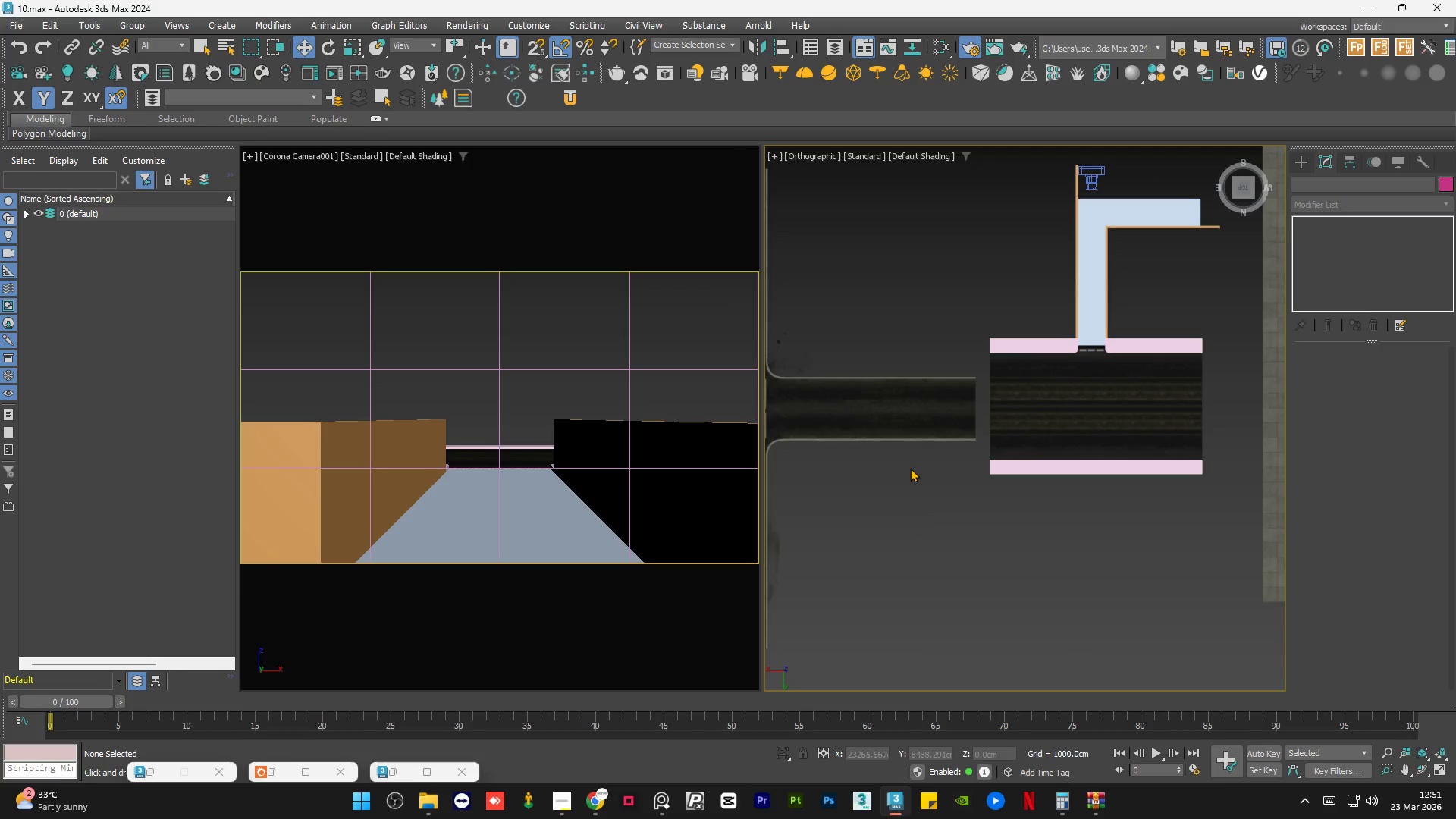 
left_click([930, 479])
 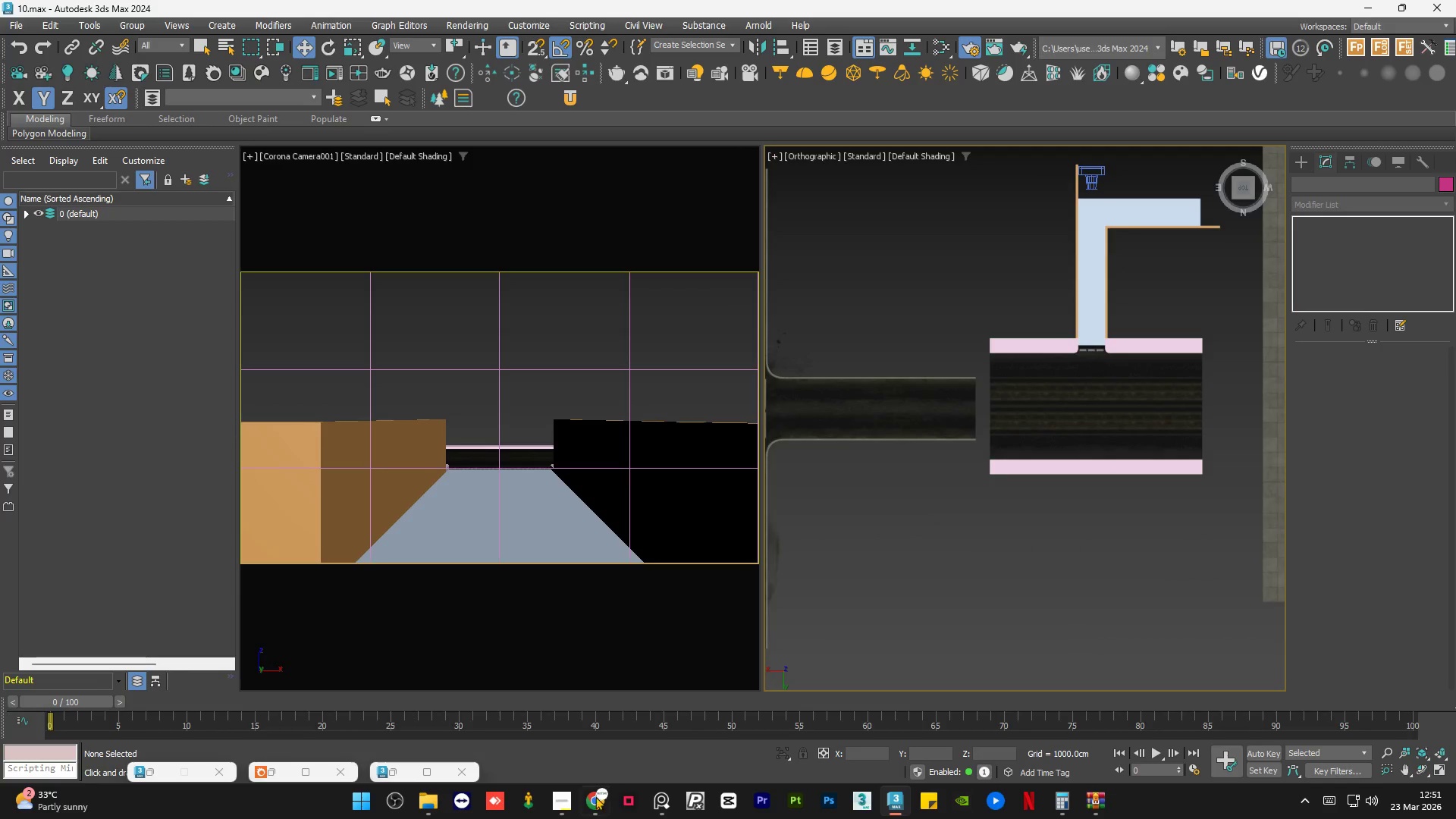 
left_click([599, 799])
 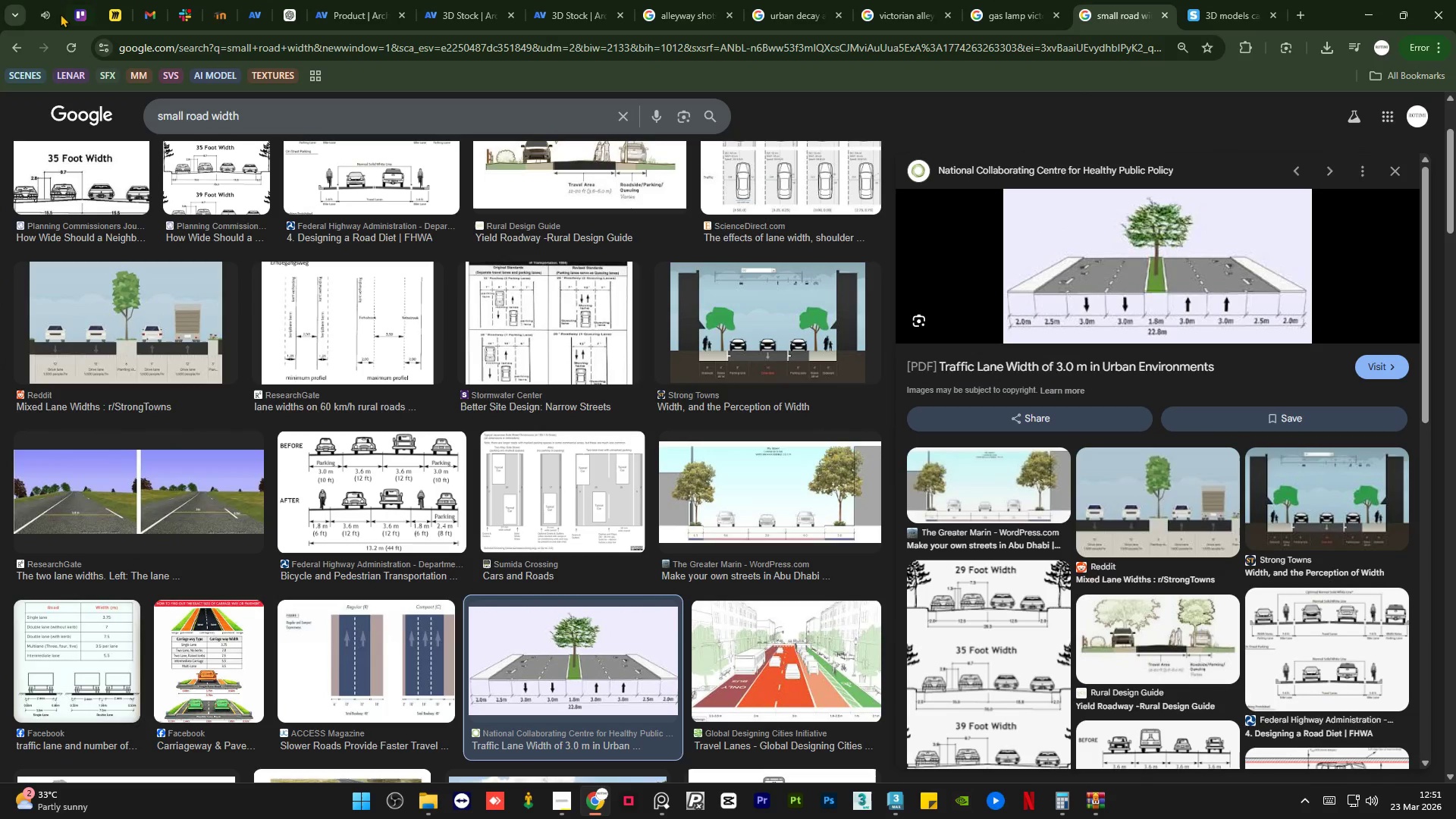 
left_click([53, 9])
 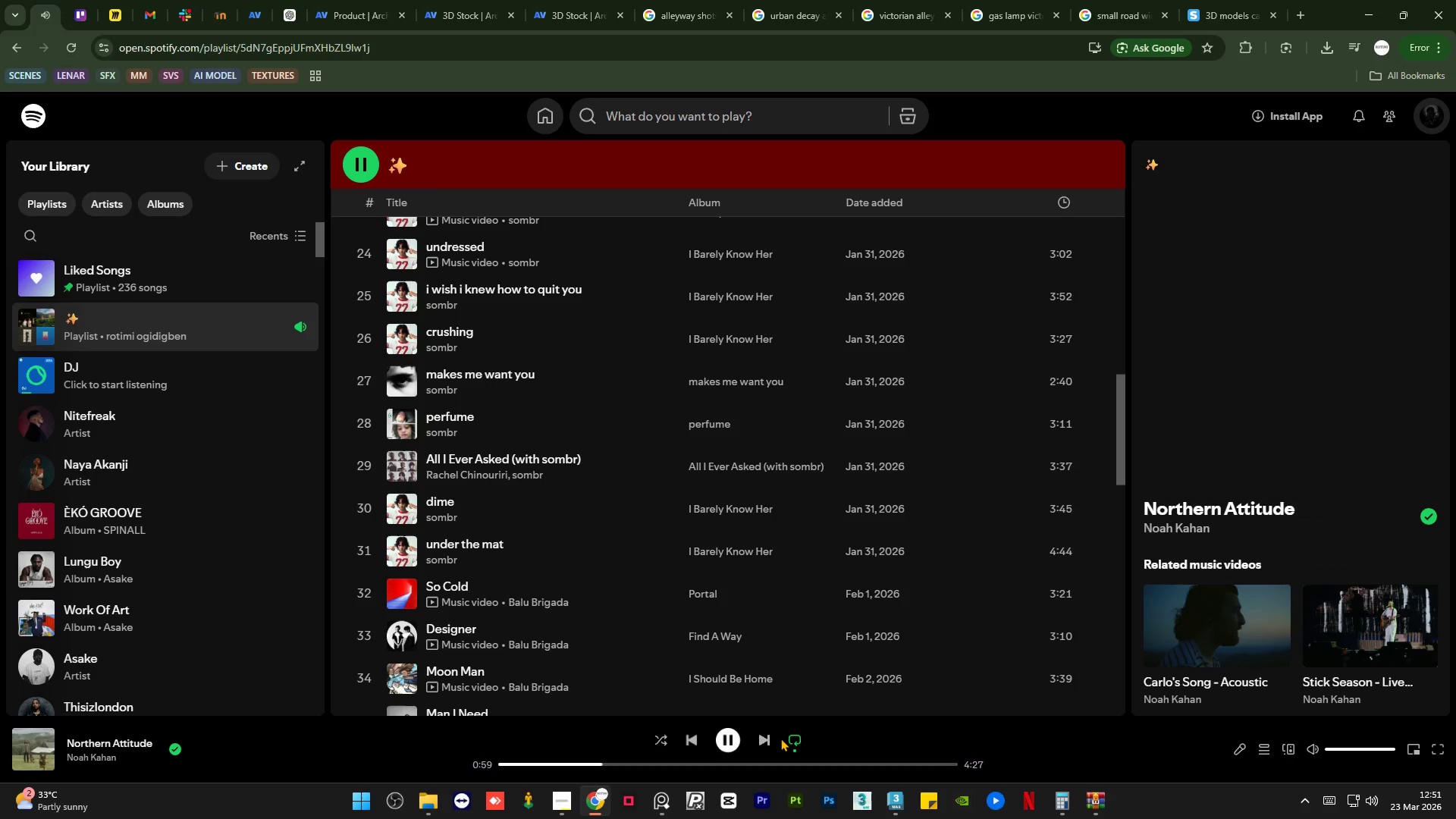 
left_click([765, 736])
 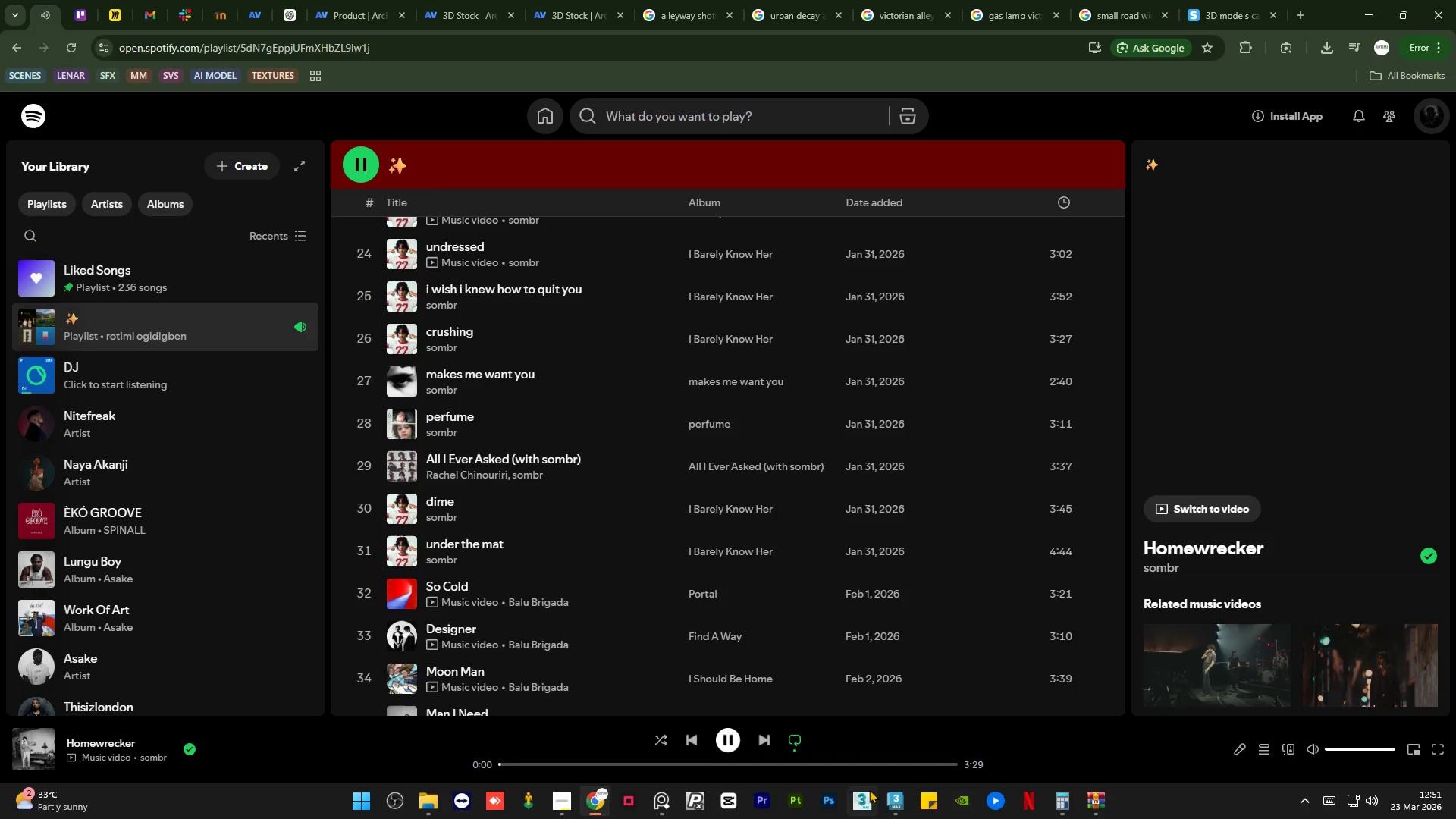 
left_click([896, 806])
 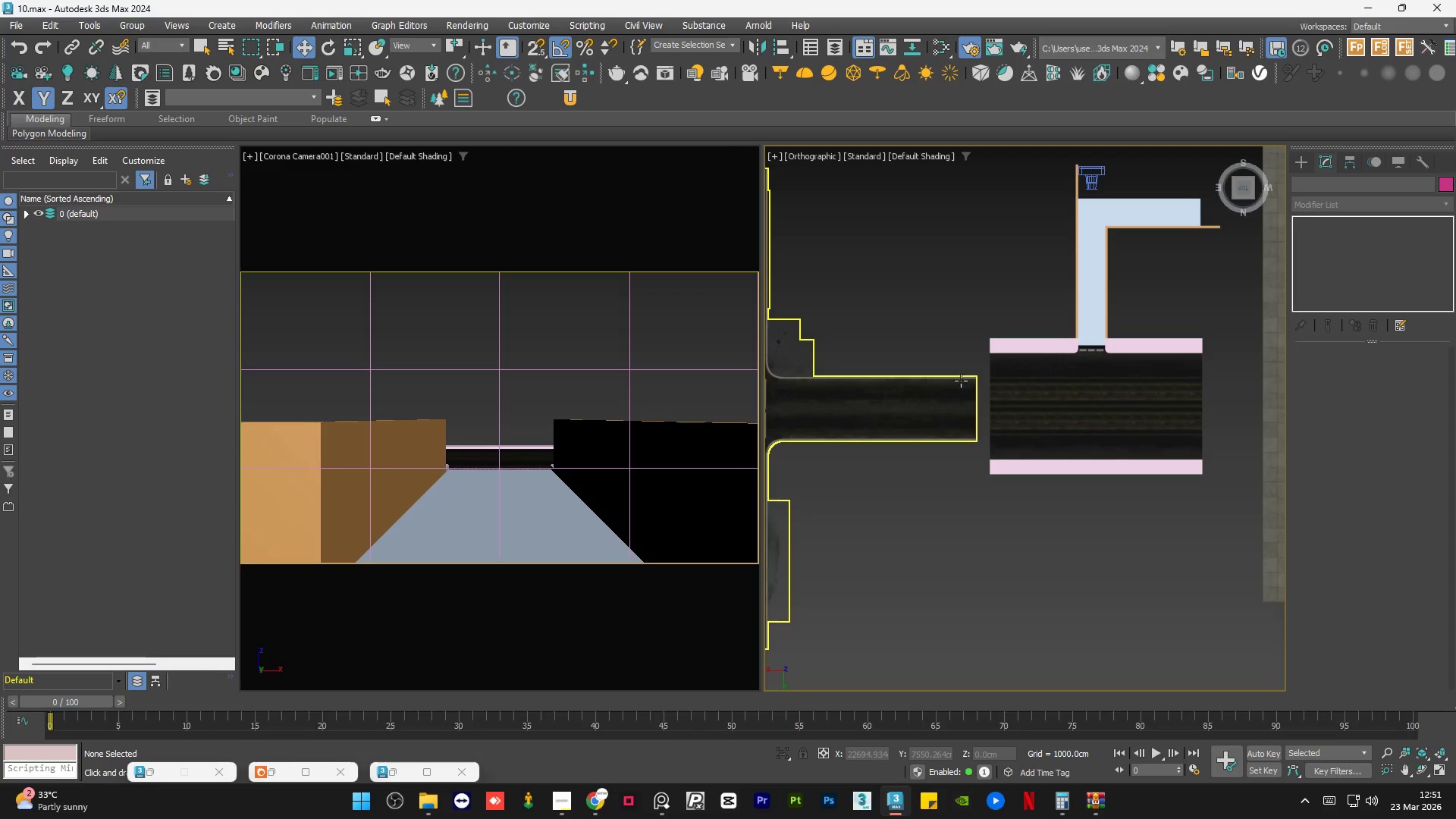 
left_click([950, 326])
 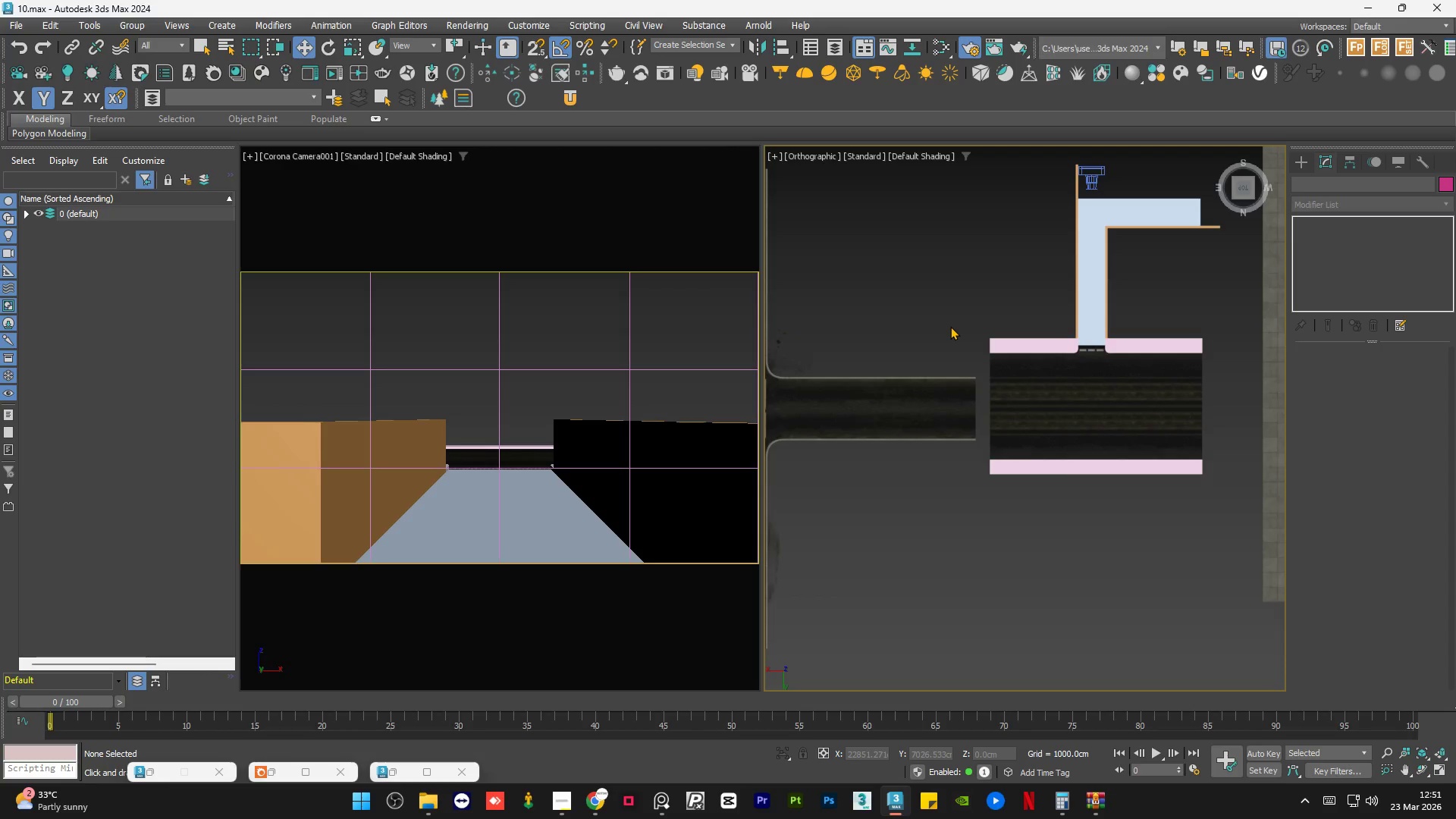 
key(Control+S)
 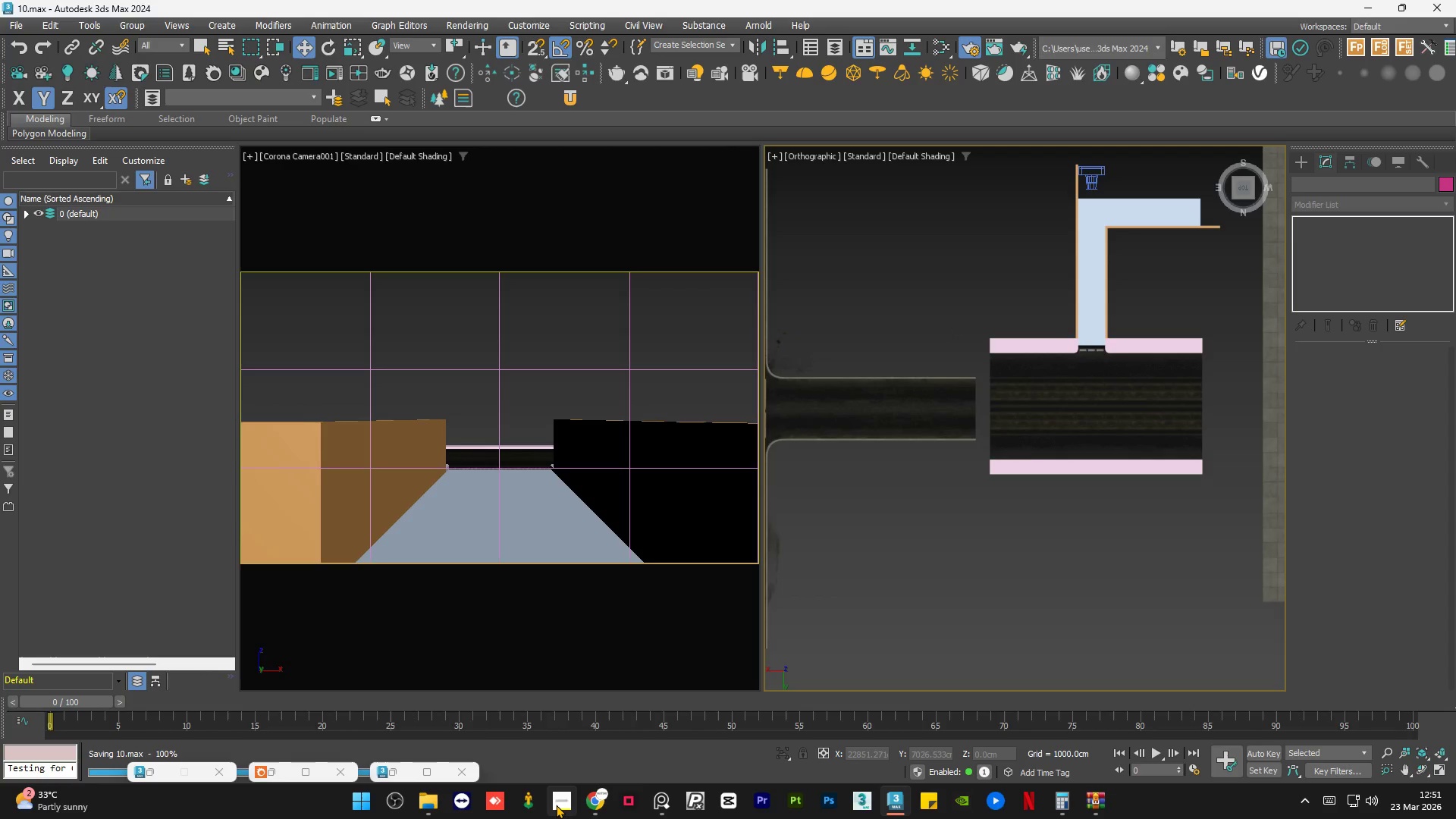 
left_click([556, 805])